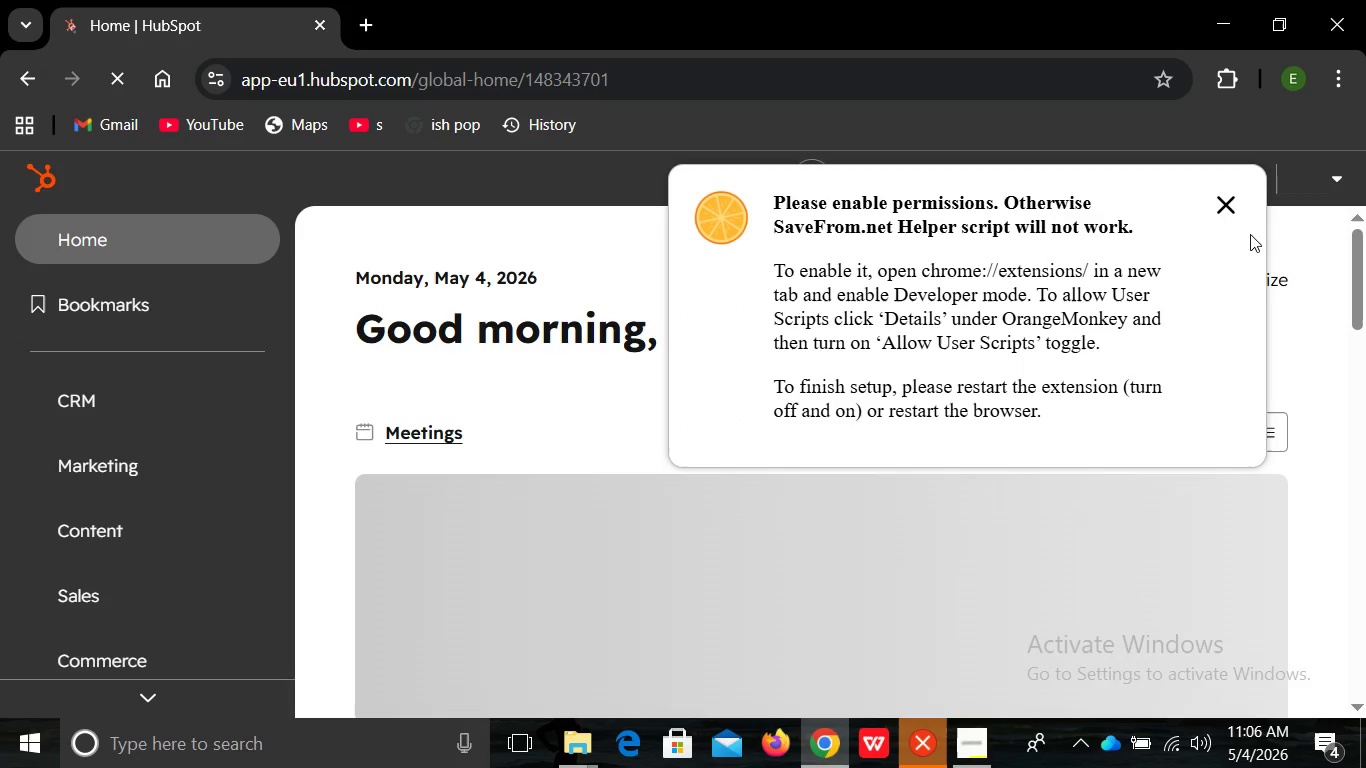 
wait(5.63)
 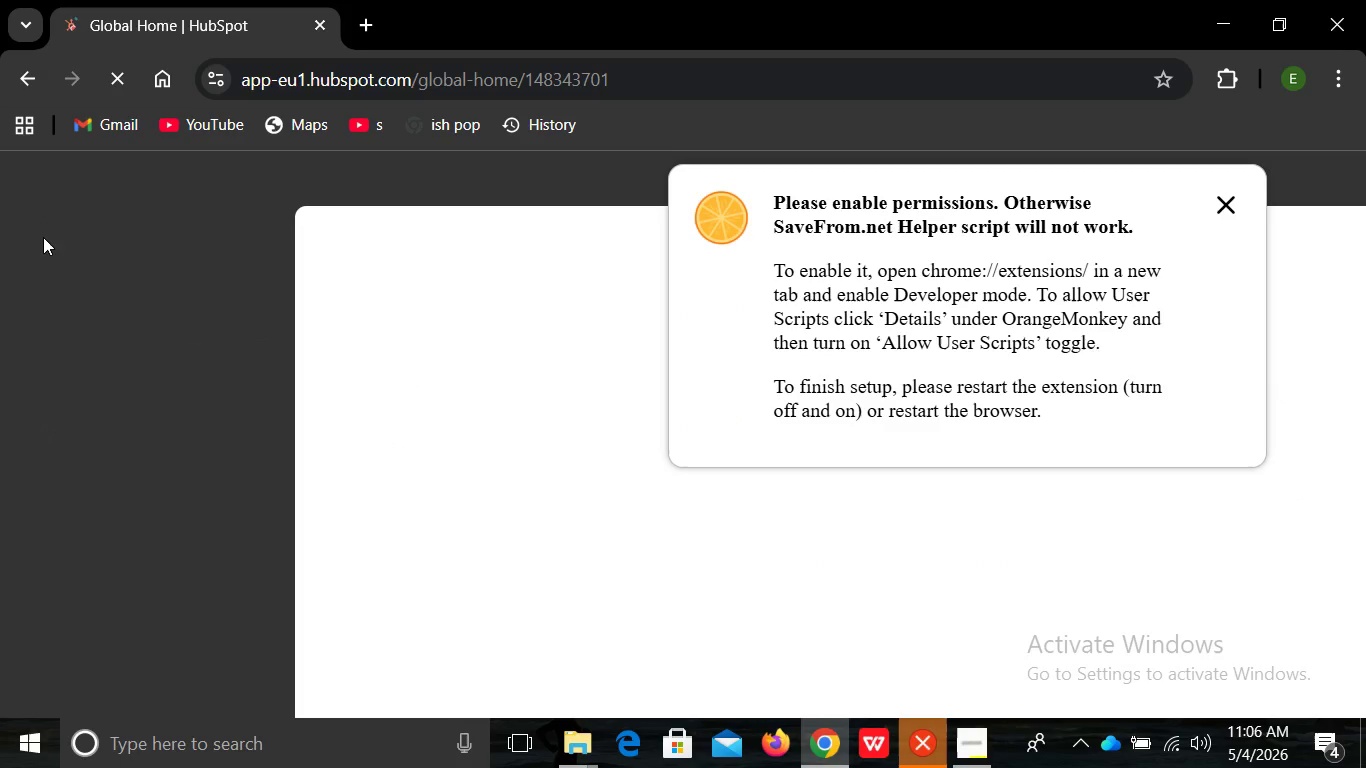 
left_click([1226, 200])
 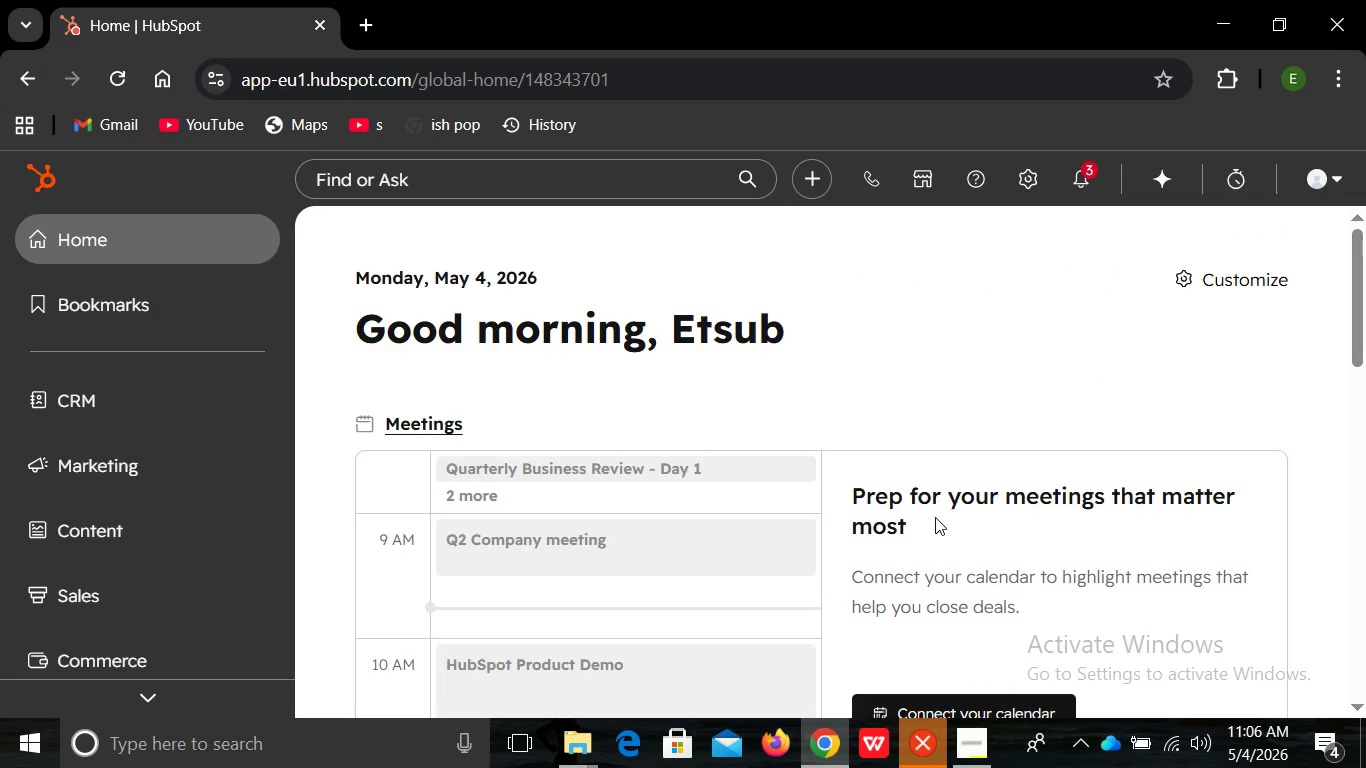 
wait(36.91)
 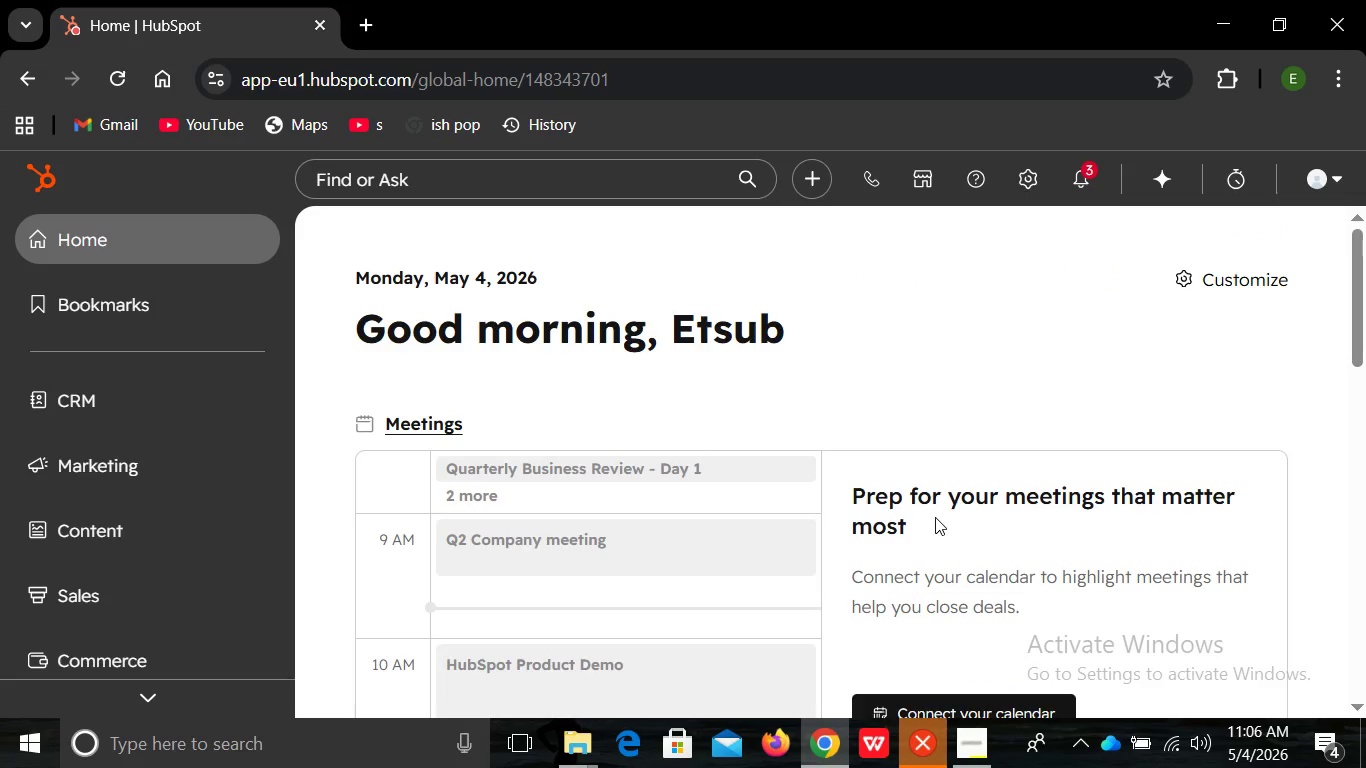 
left_click([1036, 180])
 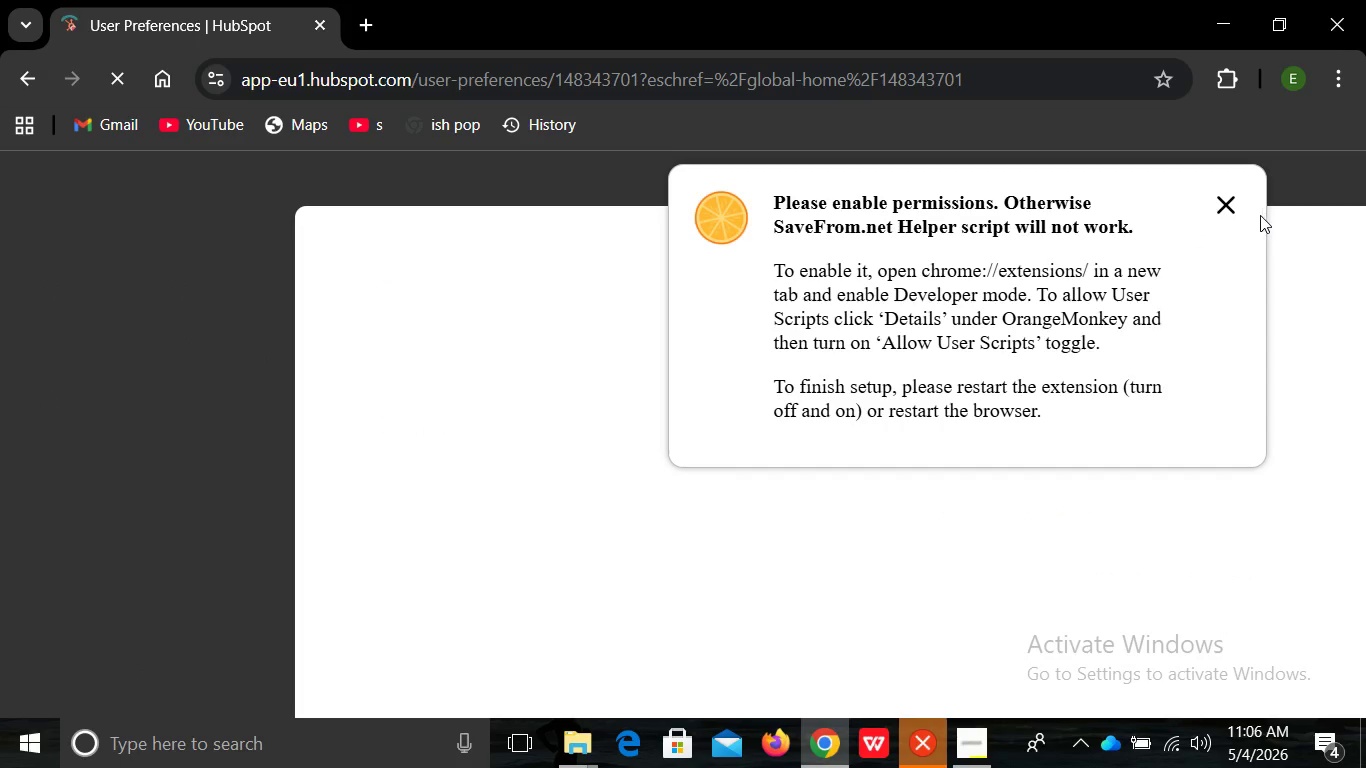 
wait(6.07)
 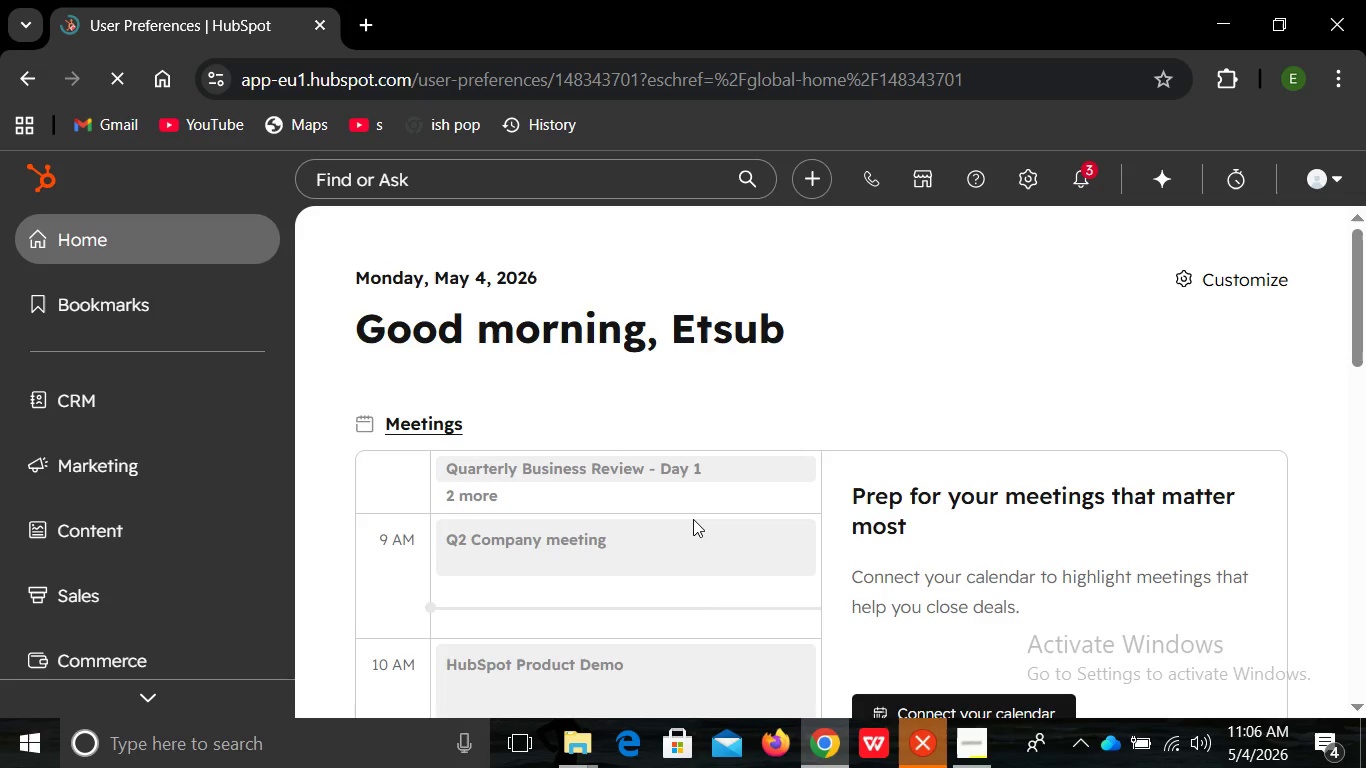 
left_click([1224, 203])
 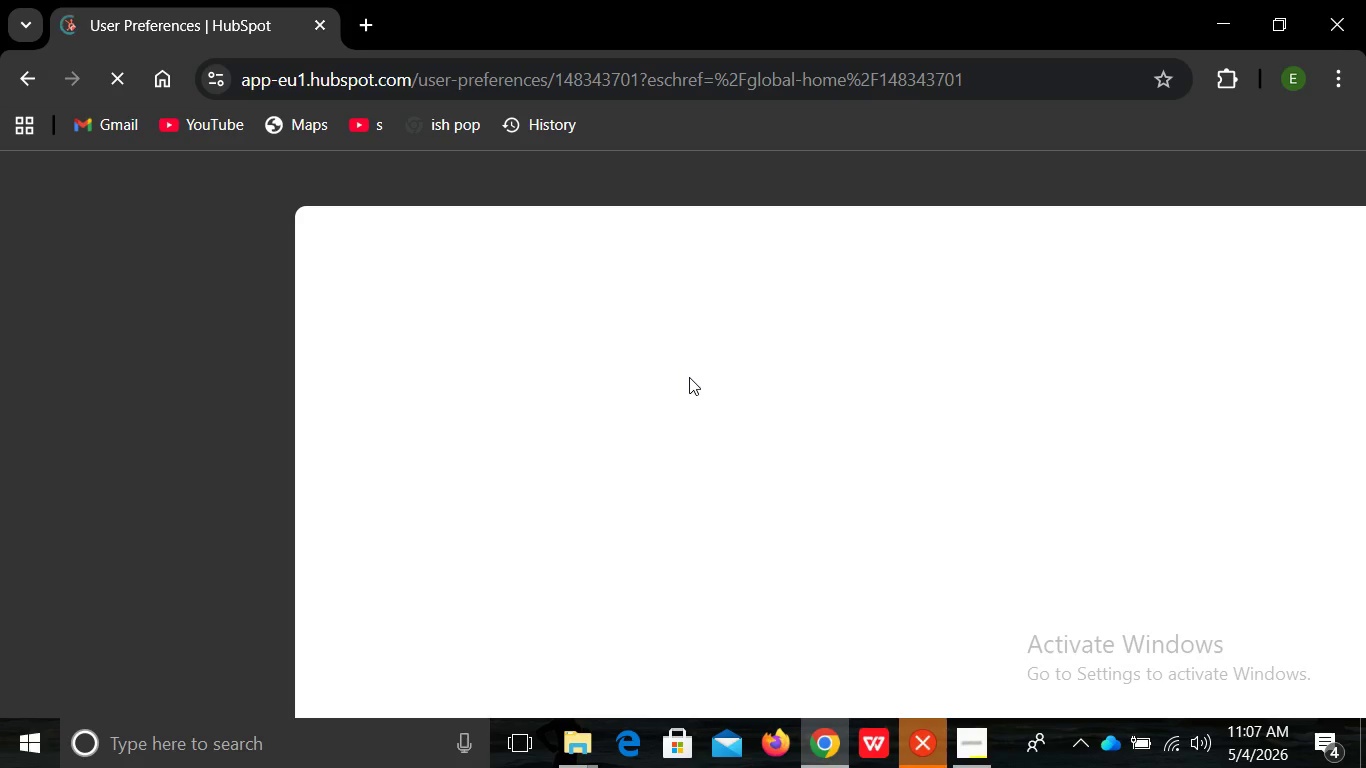 
wait(21.55)
 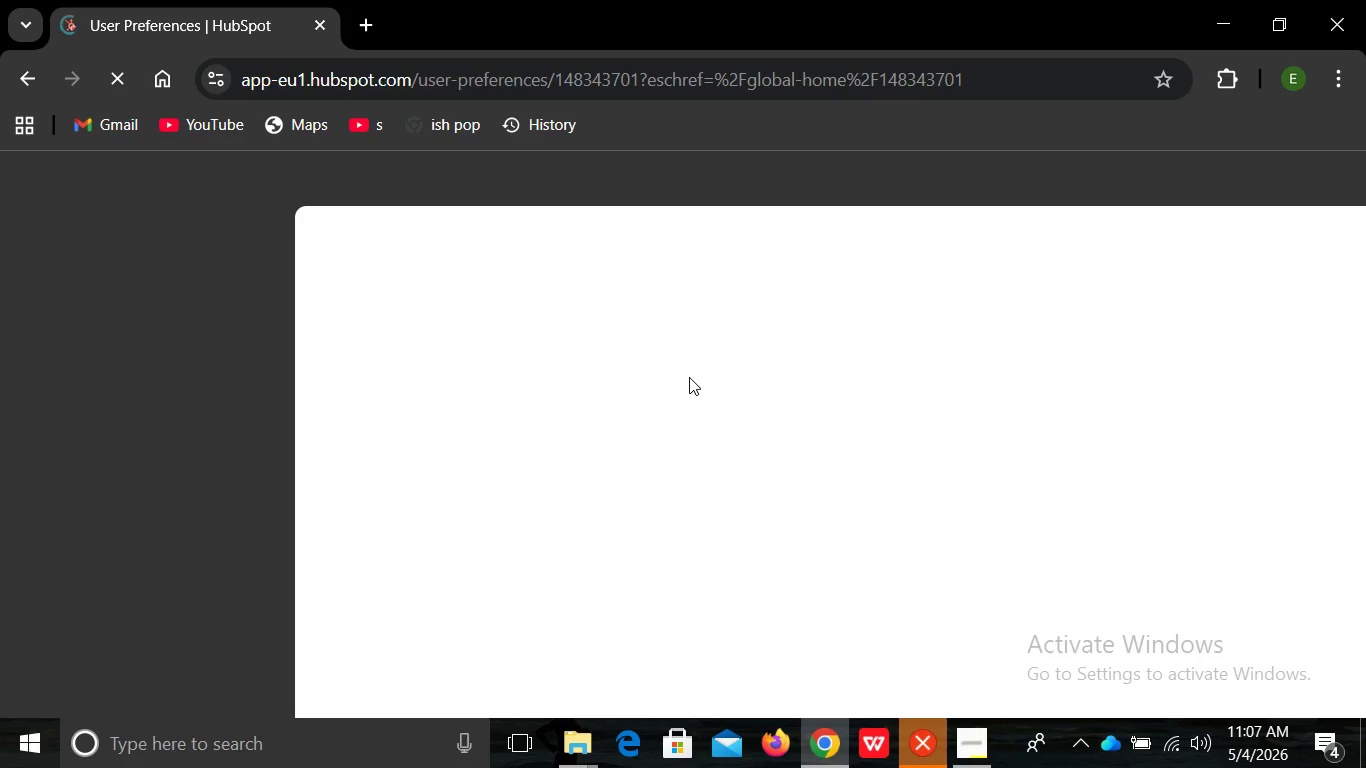 
mouse_move([204, 90])
 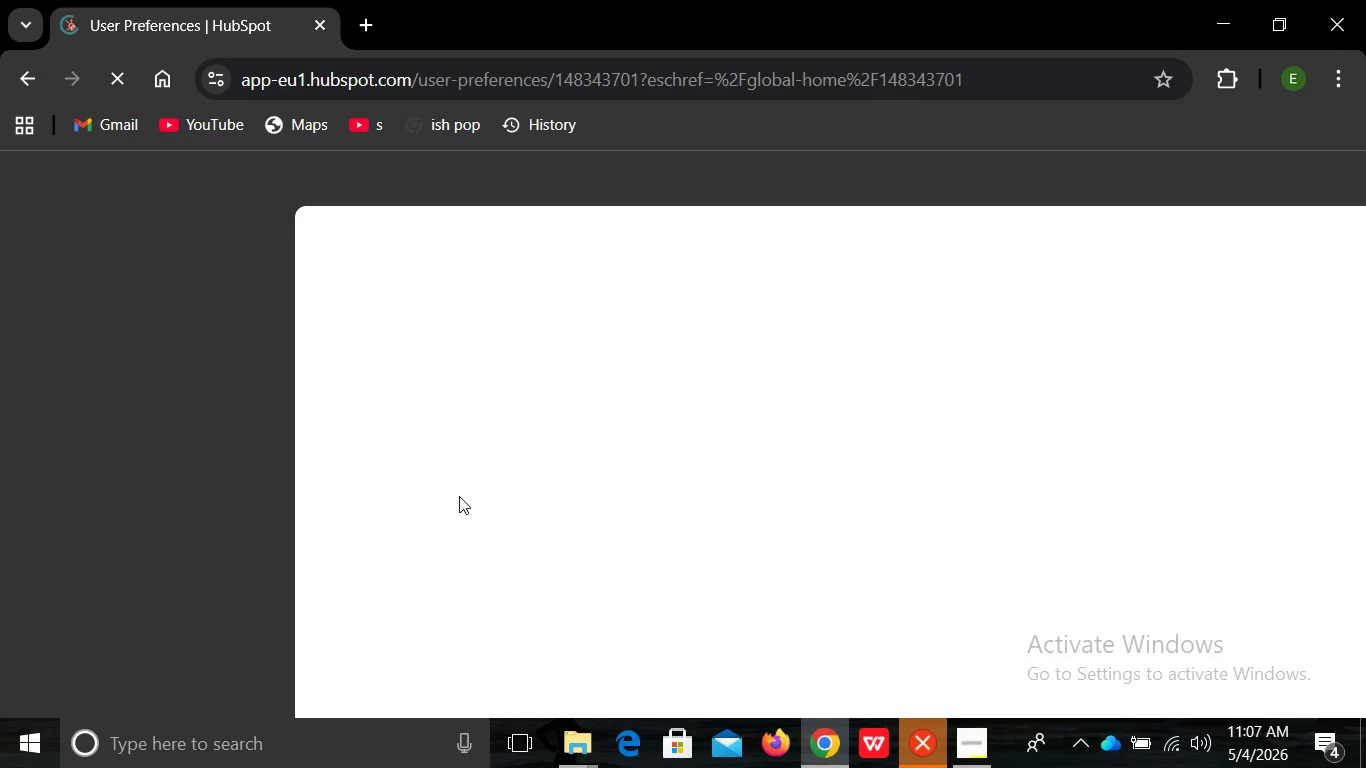 
wait(12.42)
 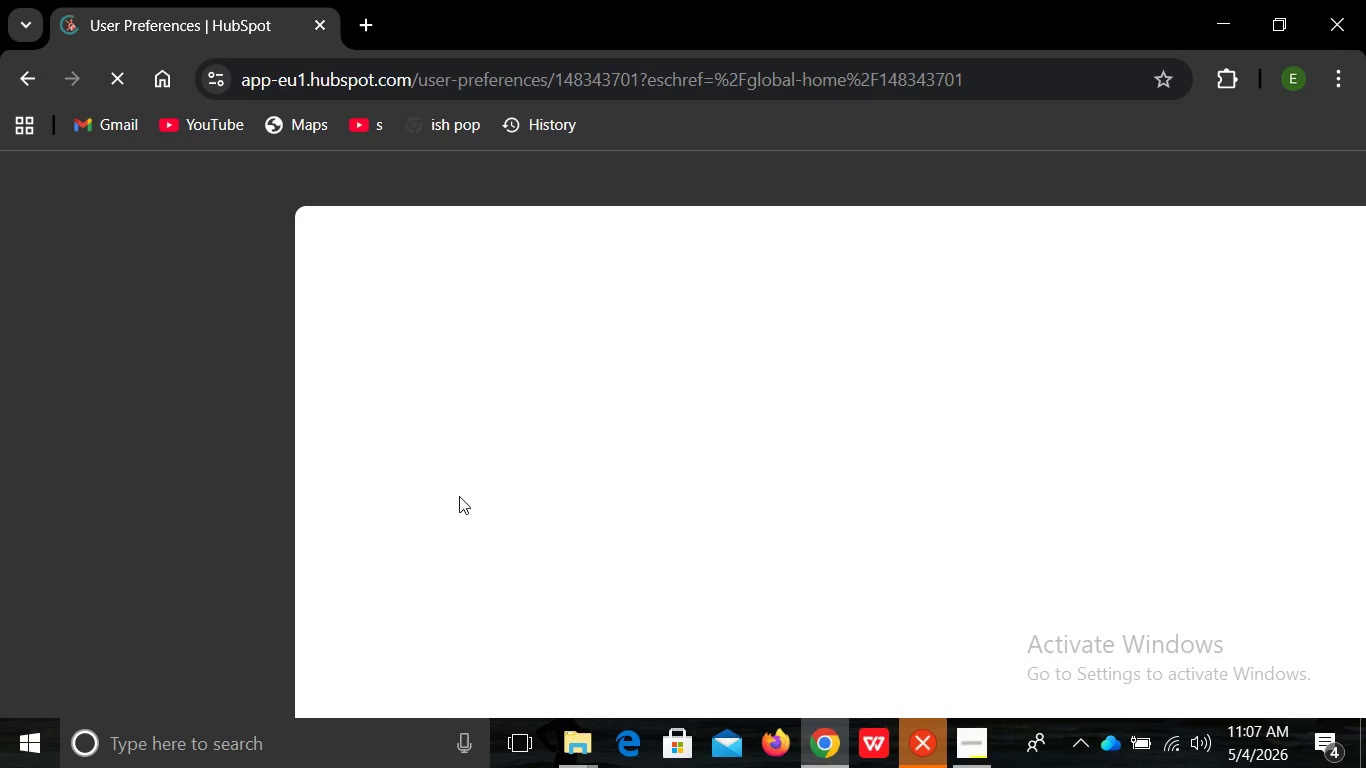 
mouse_move([527, 647])
 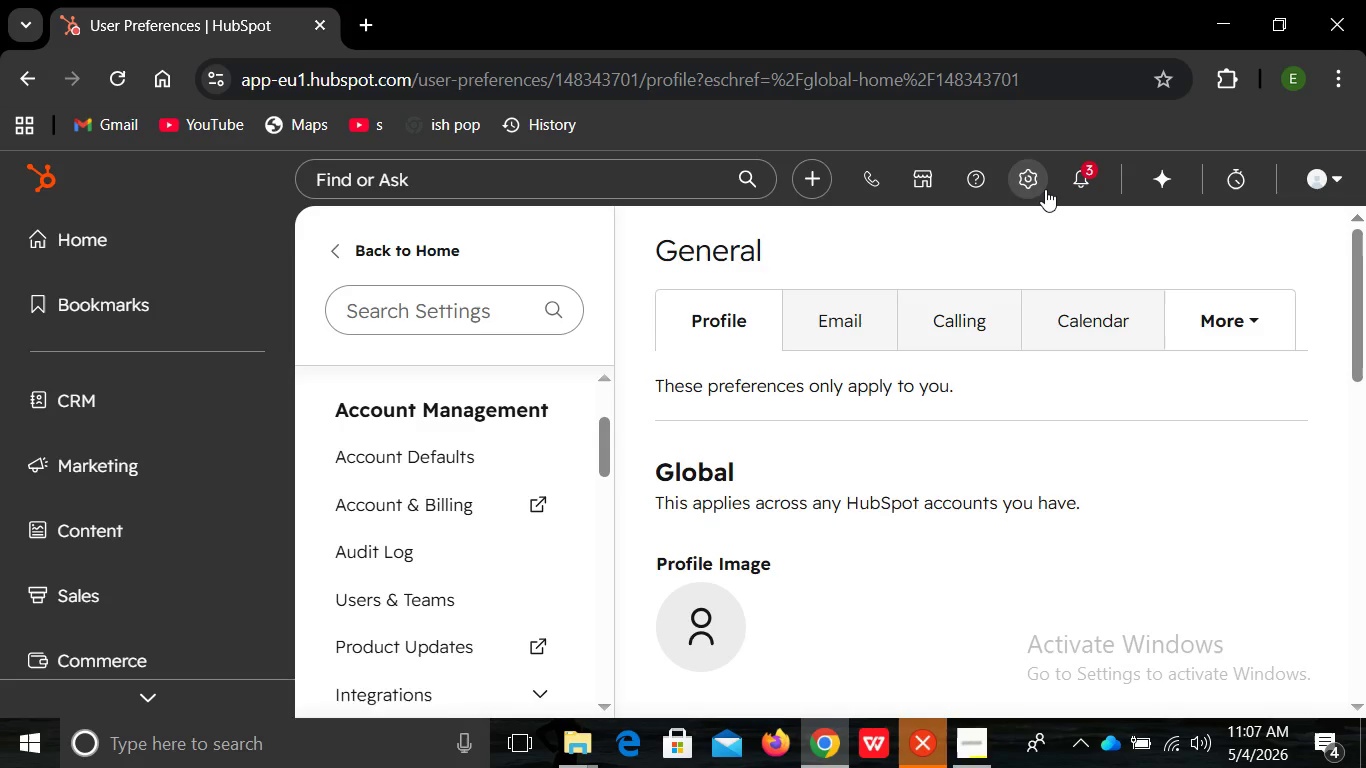 
wait(5.45)
 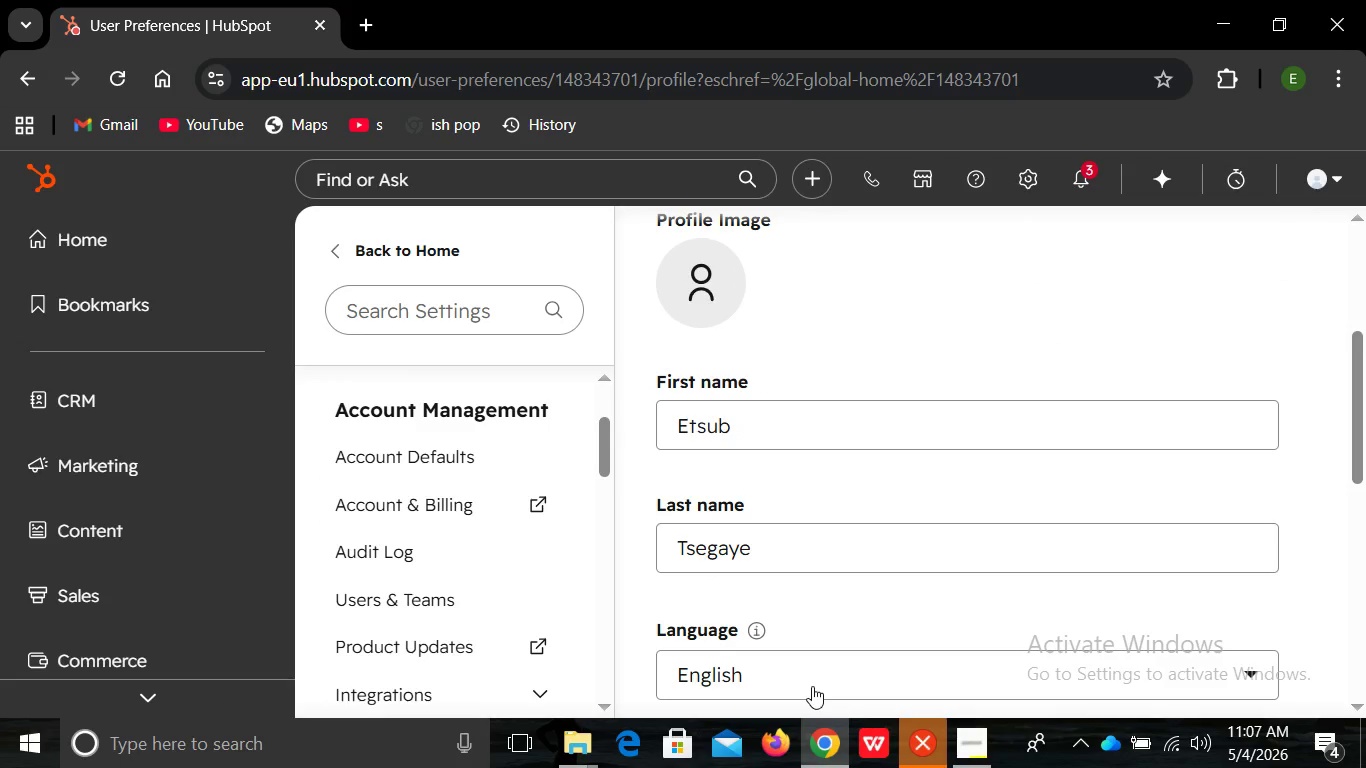 
left_click([1029, 171])
 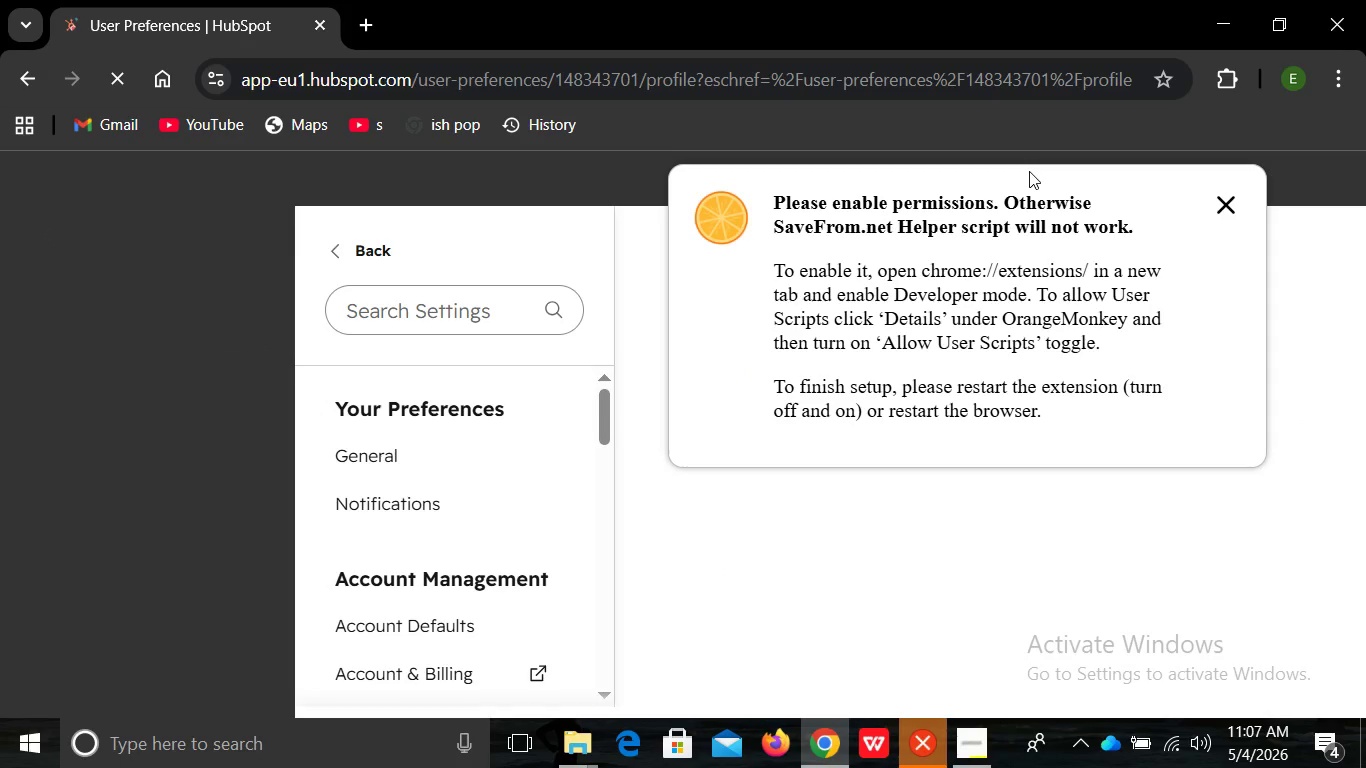 
mouse_move([1165, 247])
 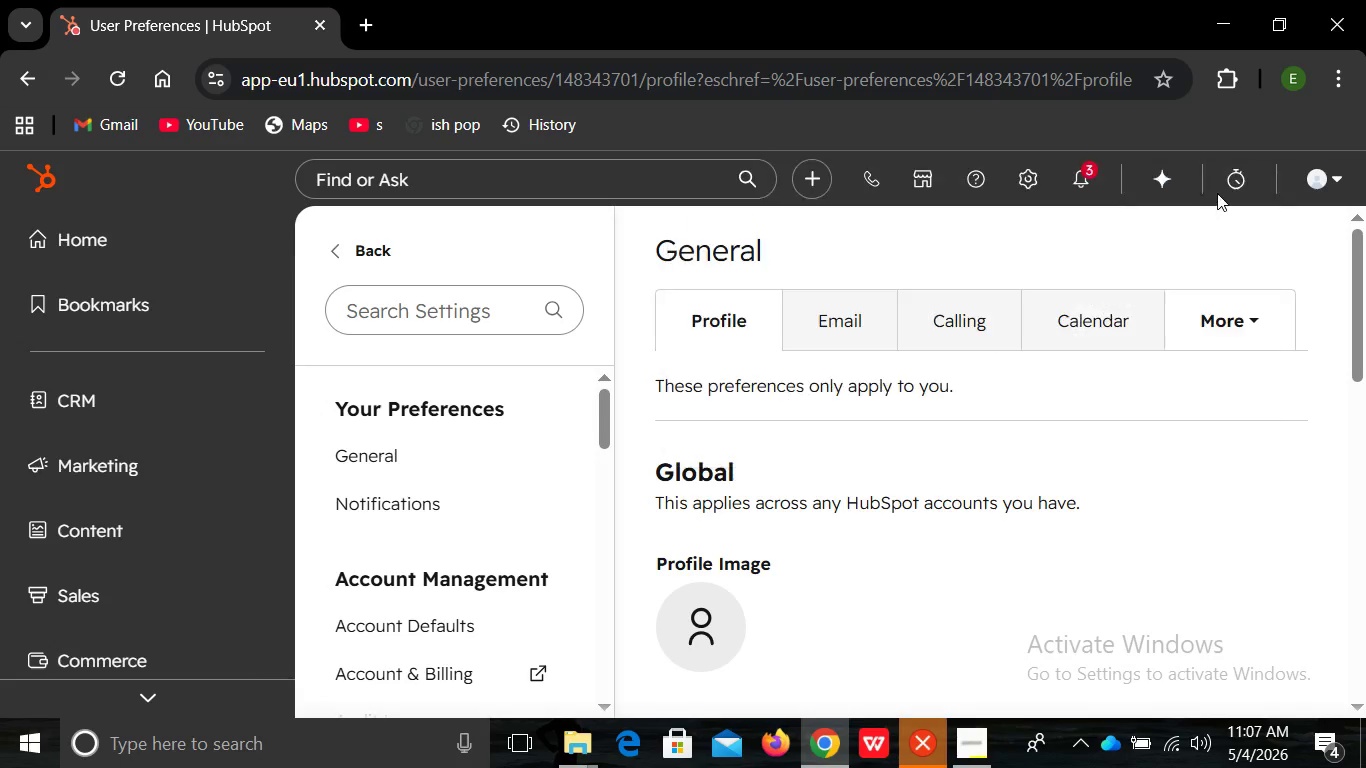 
left_click([1217, 193])
 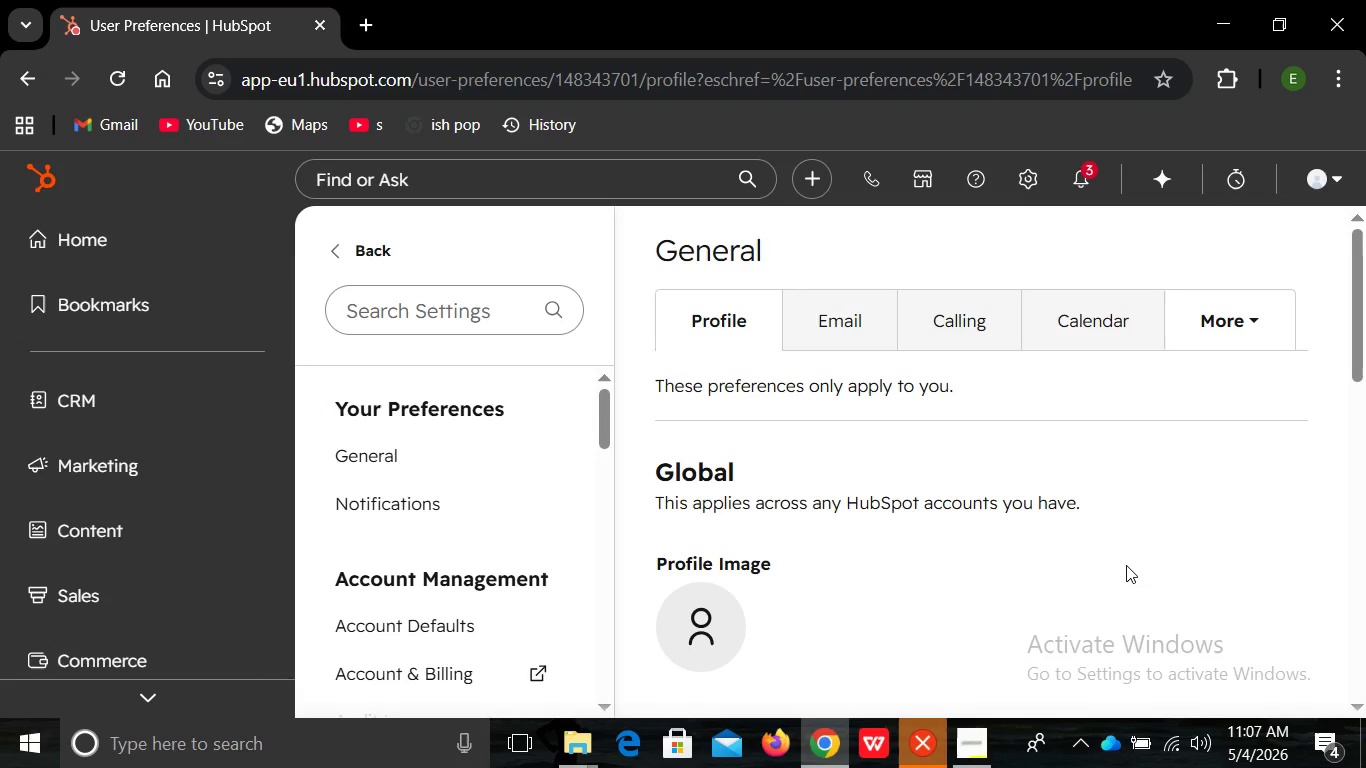 
mouse_move([1096, 564])
 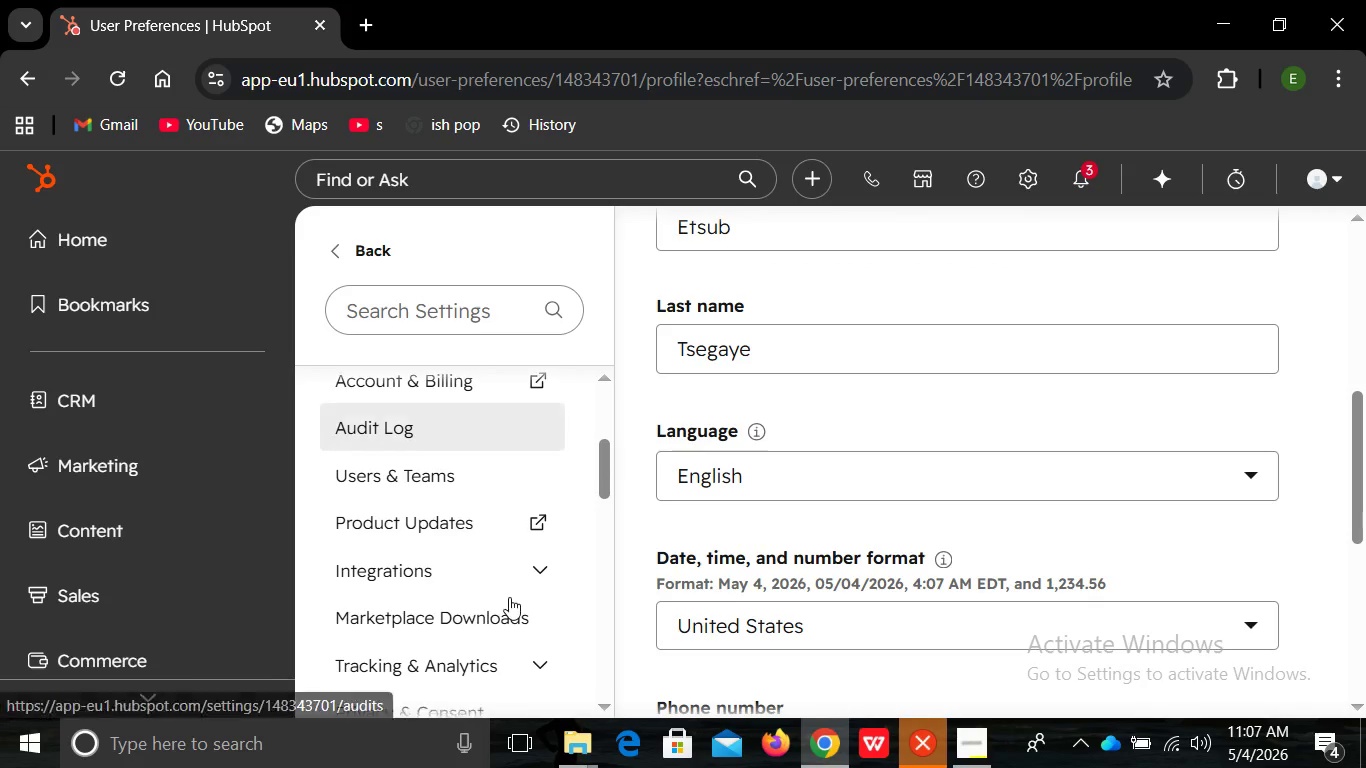 
mouse_move([477, 587])
 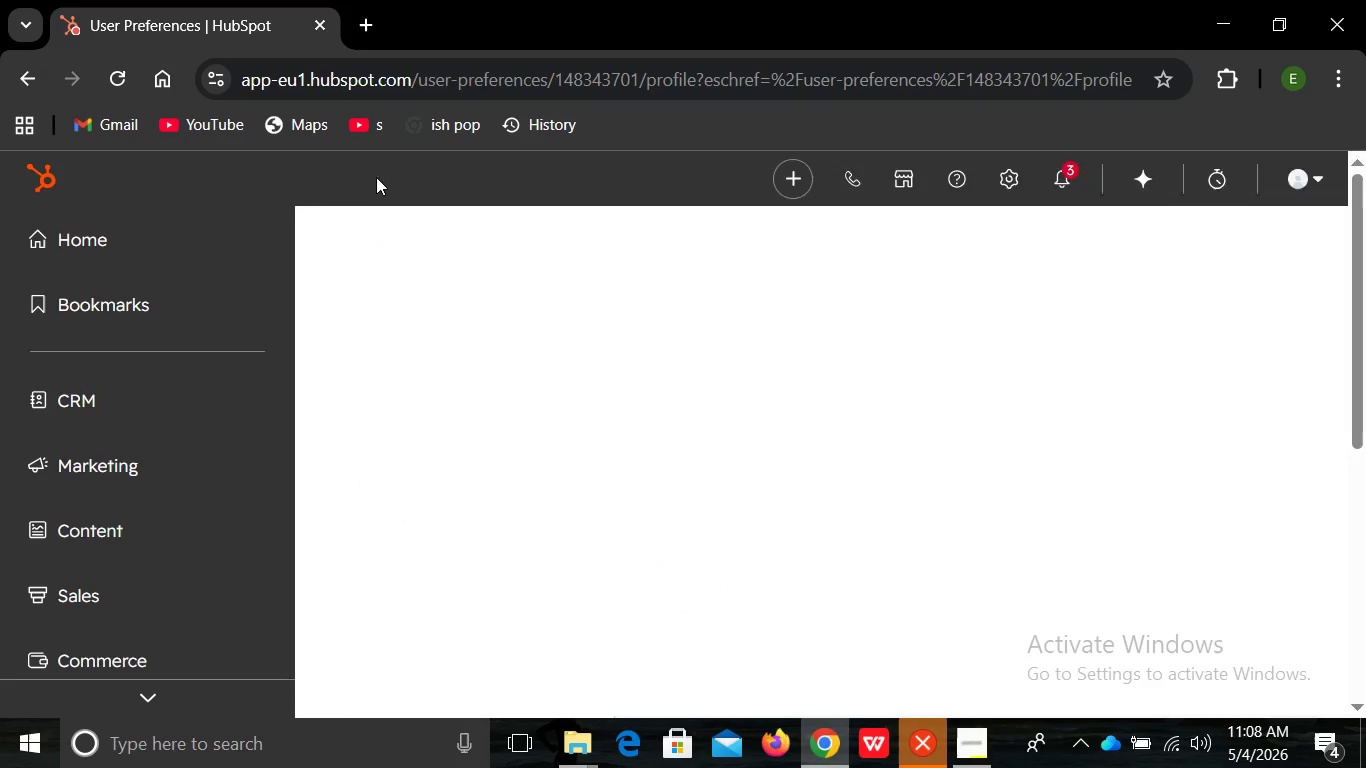 
left_click([376, 177])
 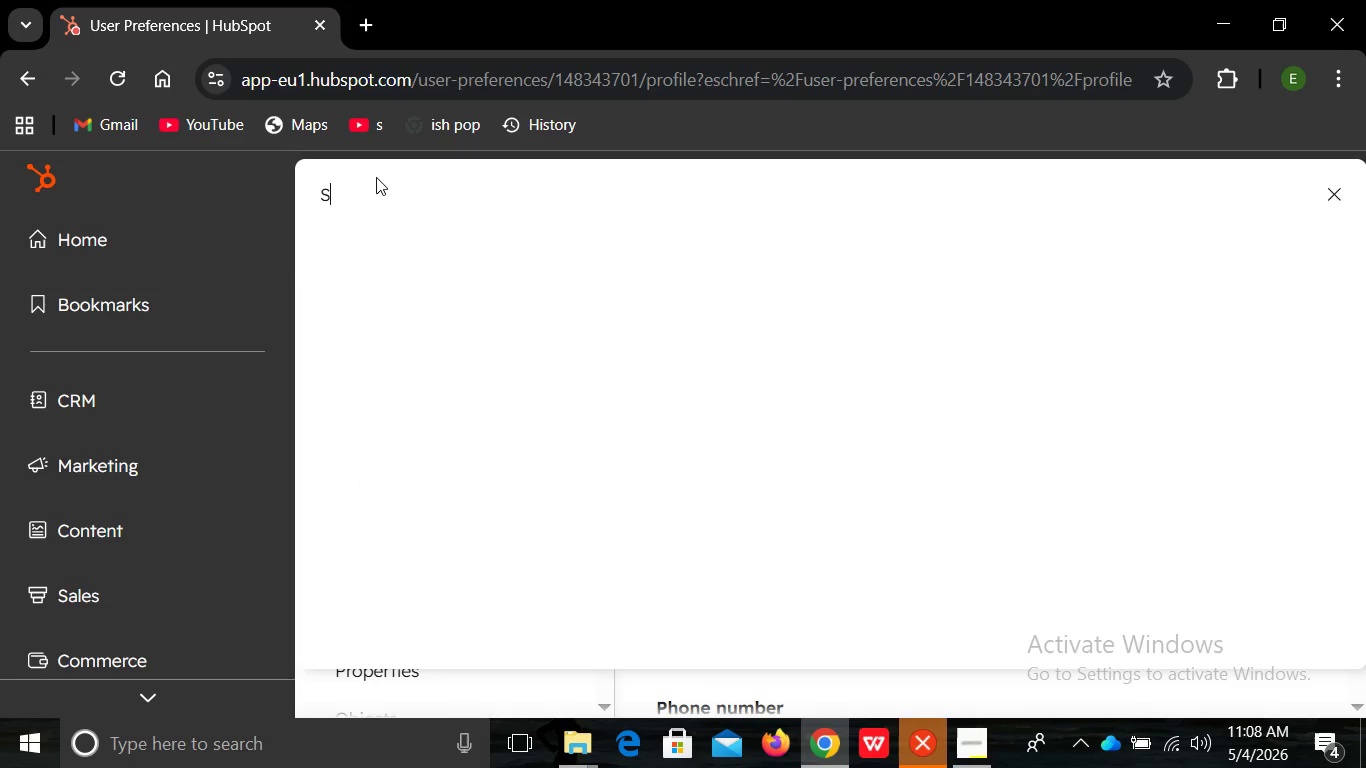 
type(Segment )
 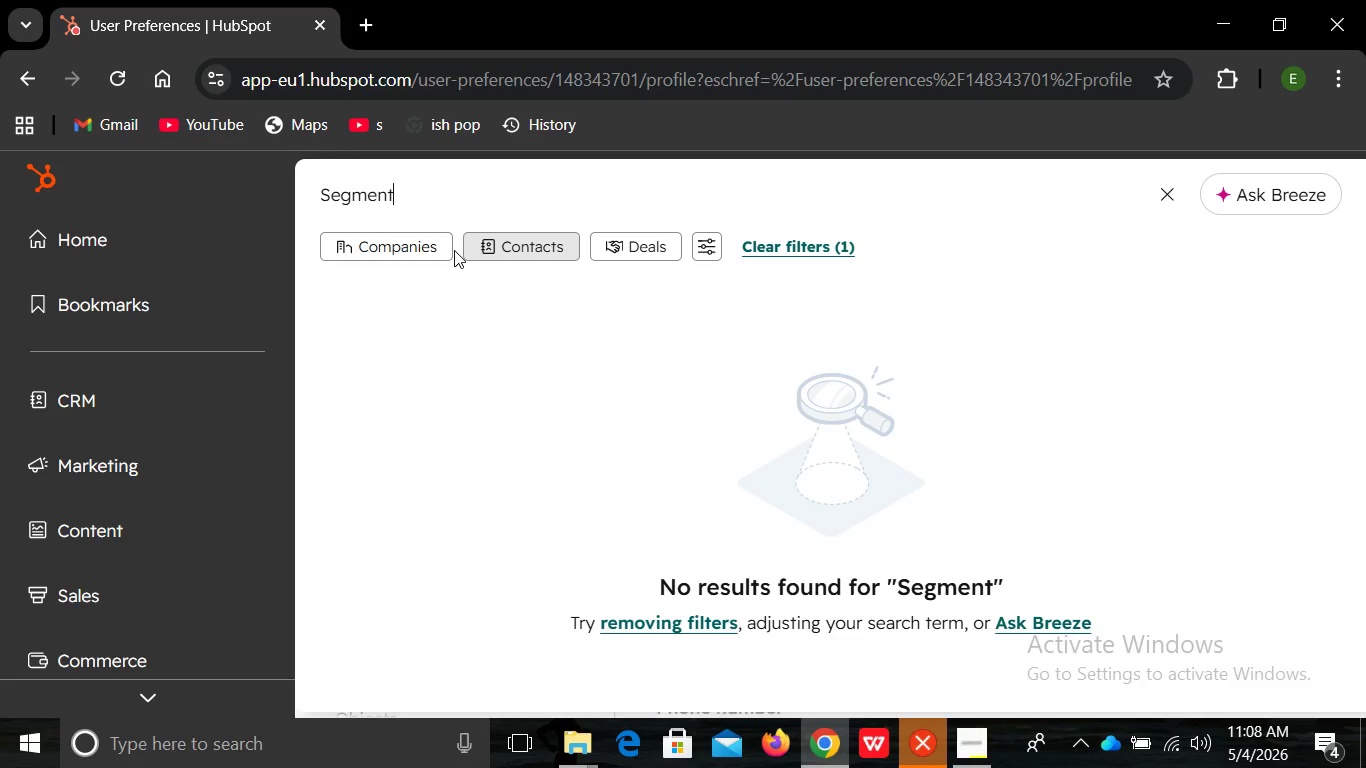 
key(Backspace)
 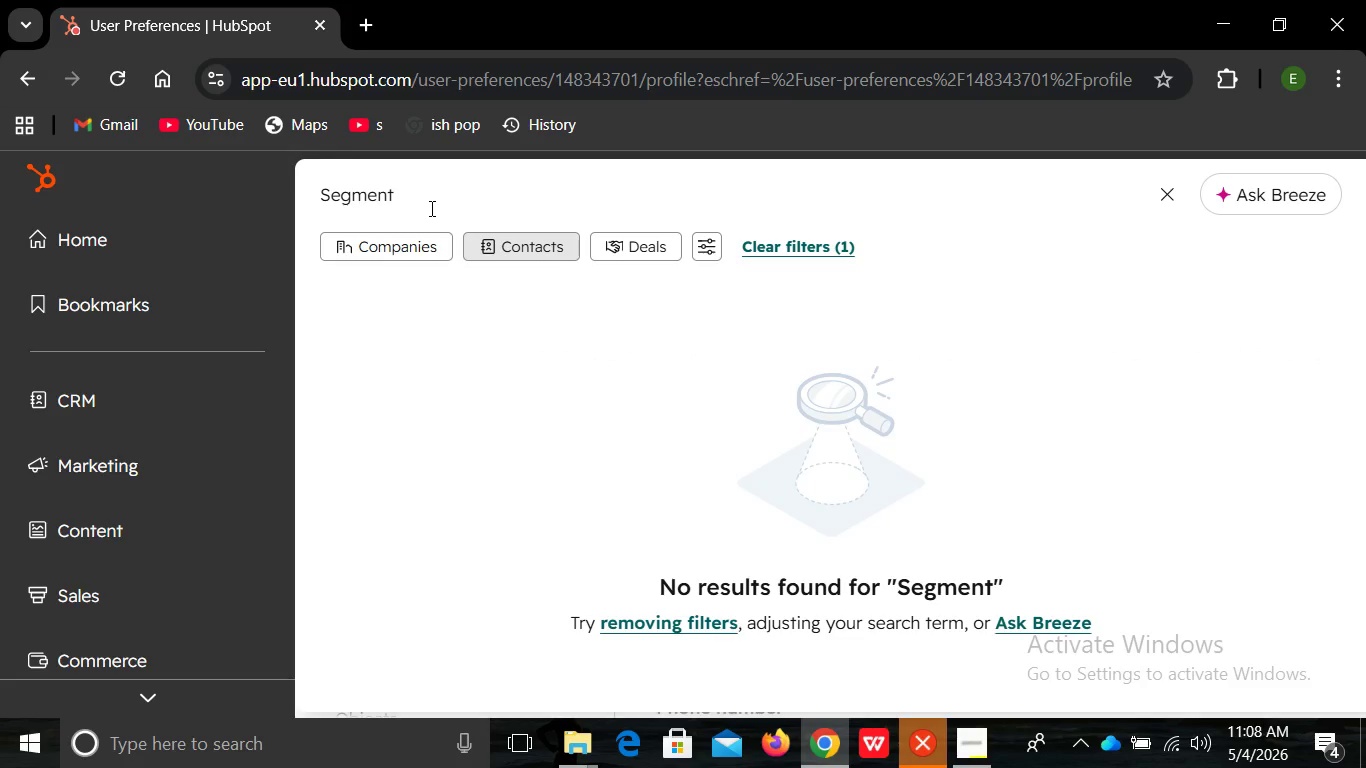 
left_click([430, 208])
 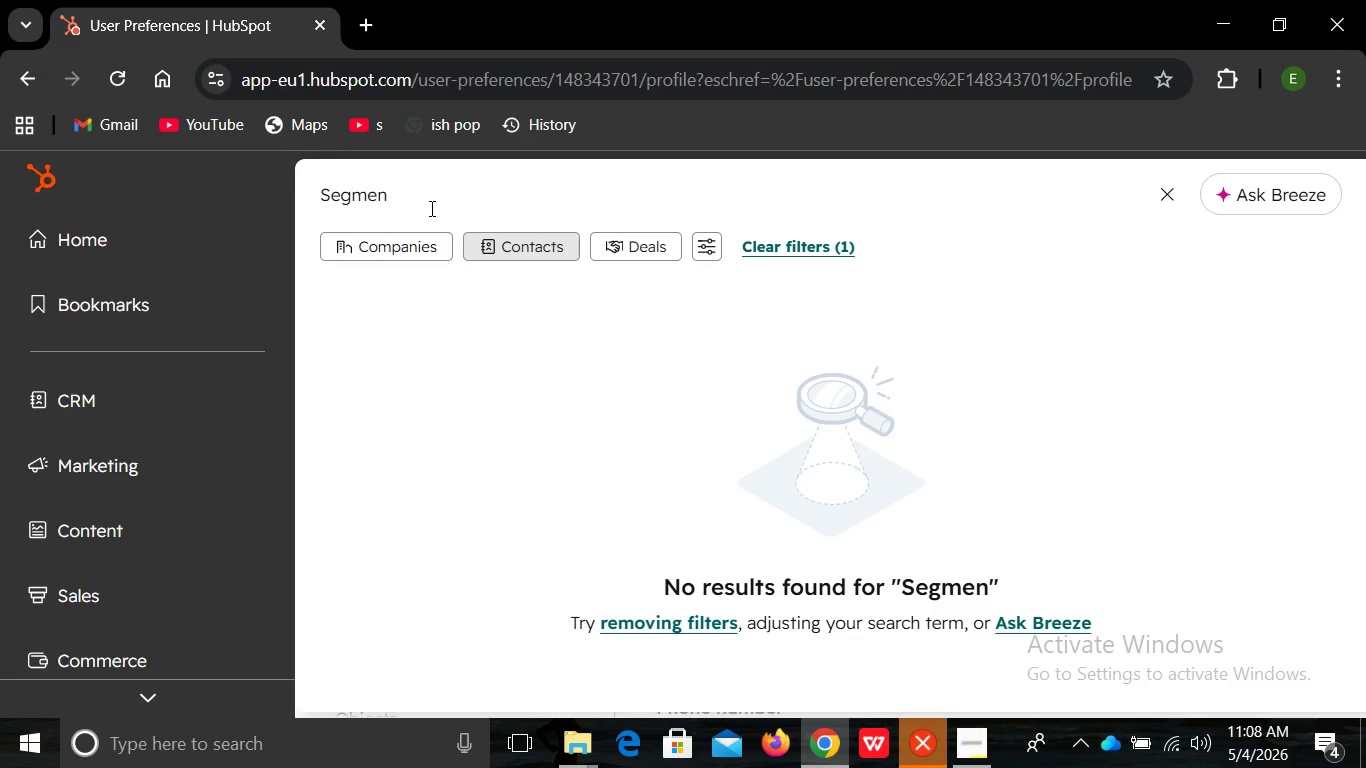 
key(Backspace)
 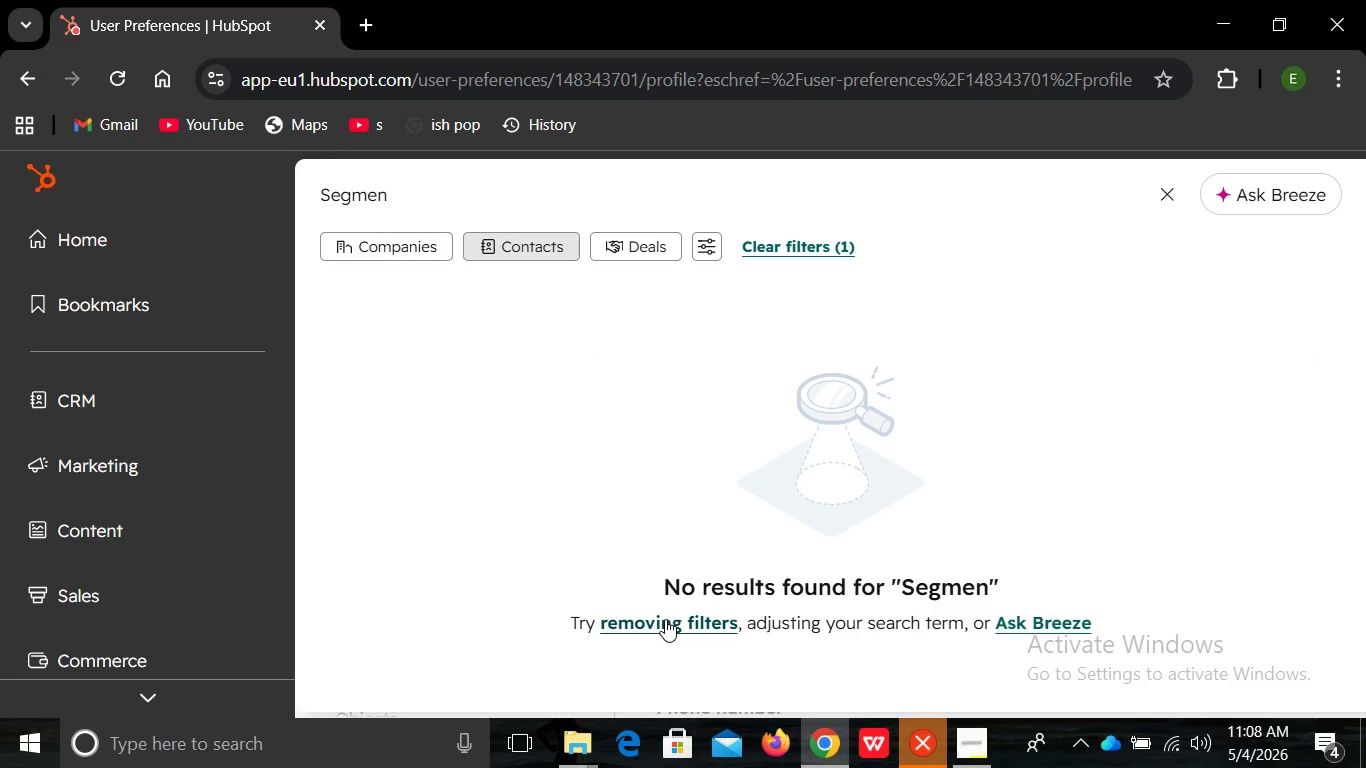 
left_click([665, 619])
 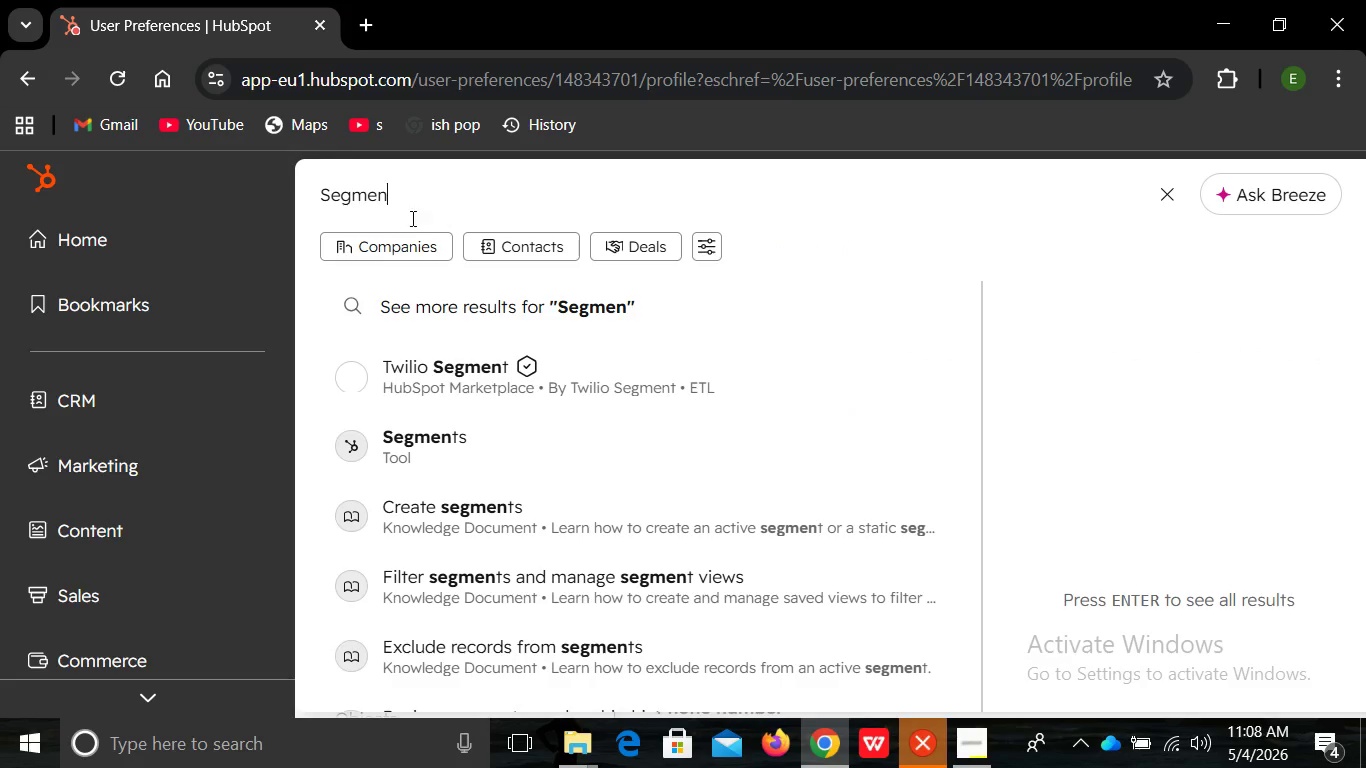 
left_click([440, 218])
 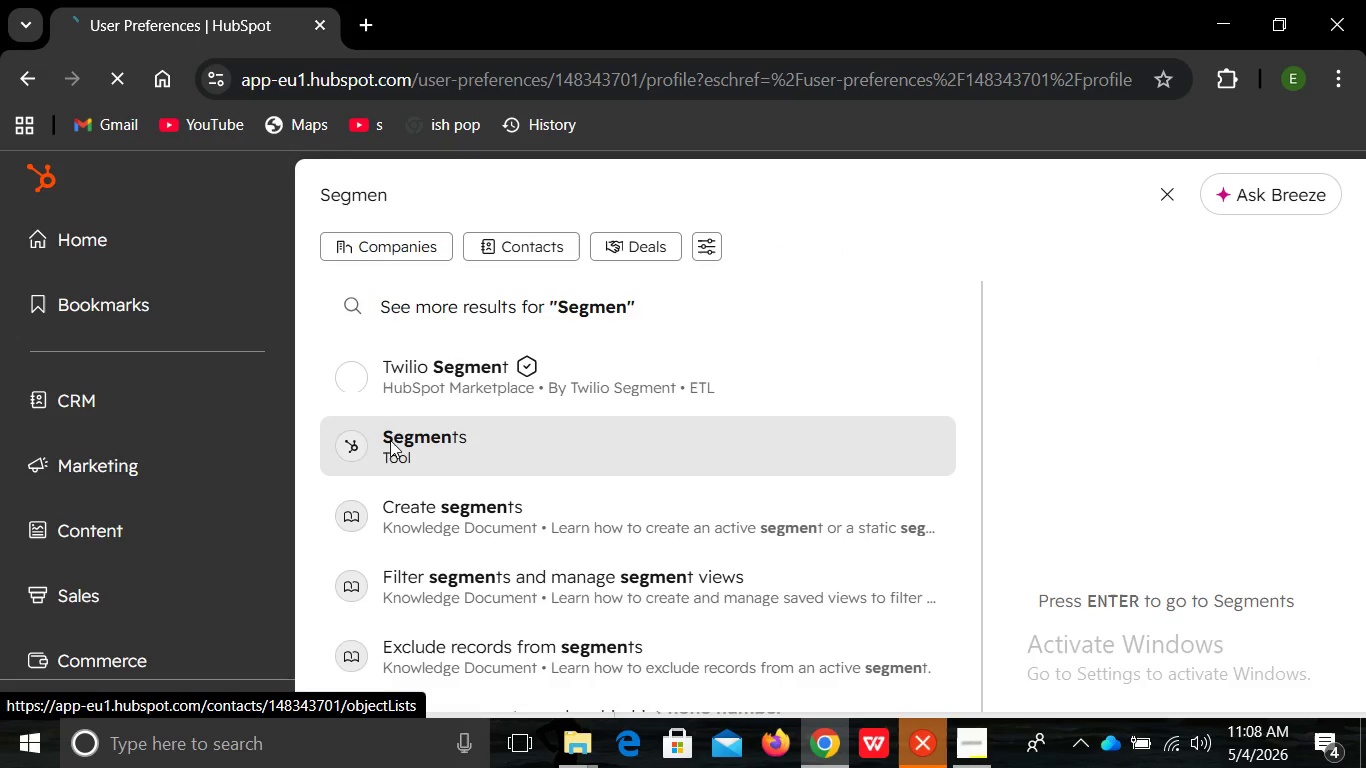 
left_click([390, 440])
 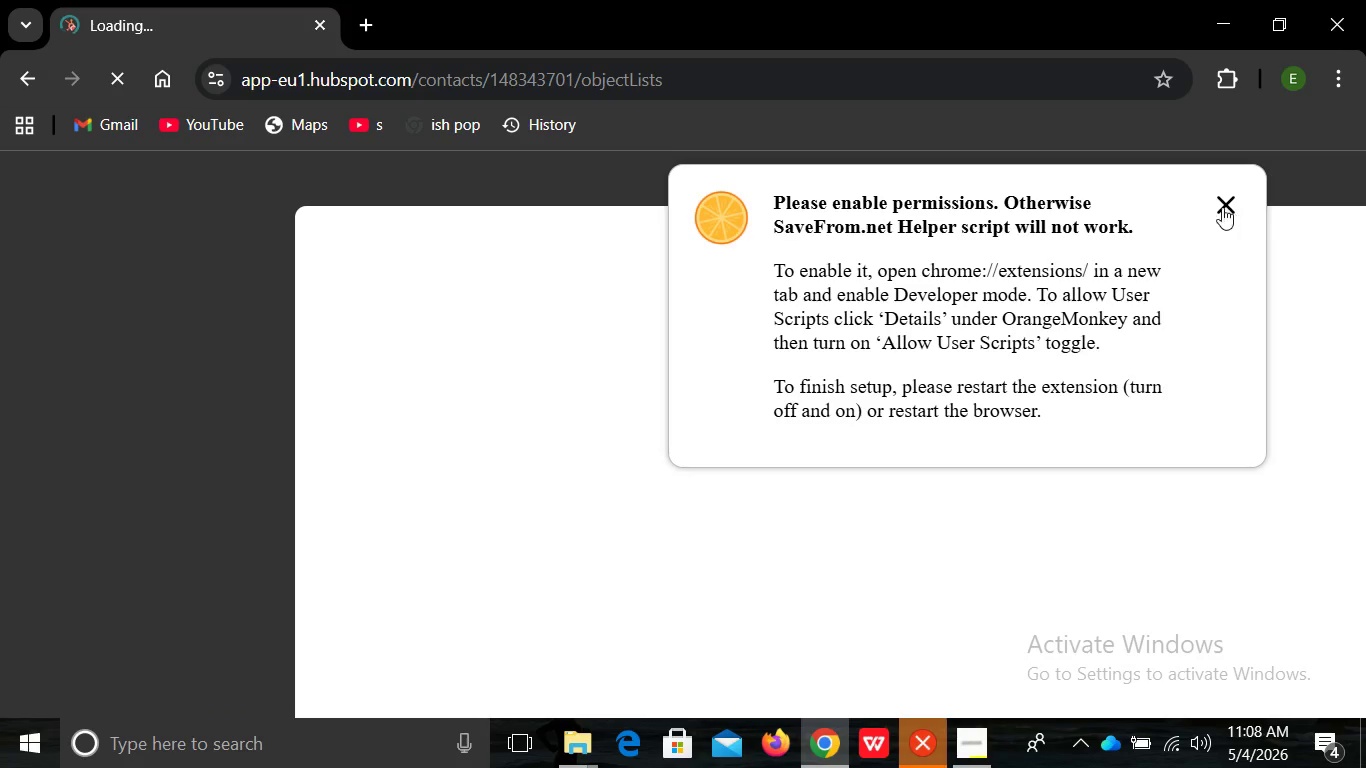 
left_click([390, 440])
 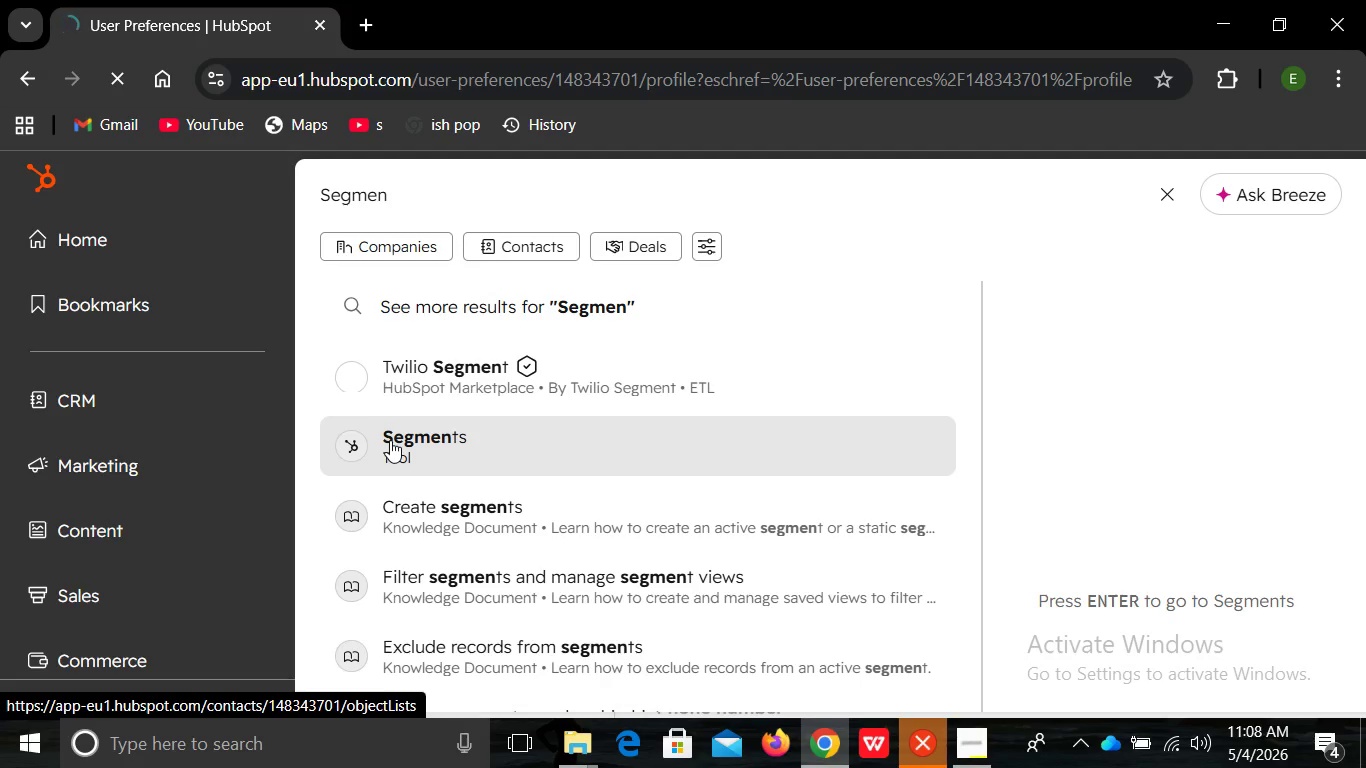 
left_click([1217, 201])
 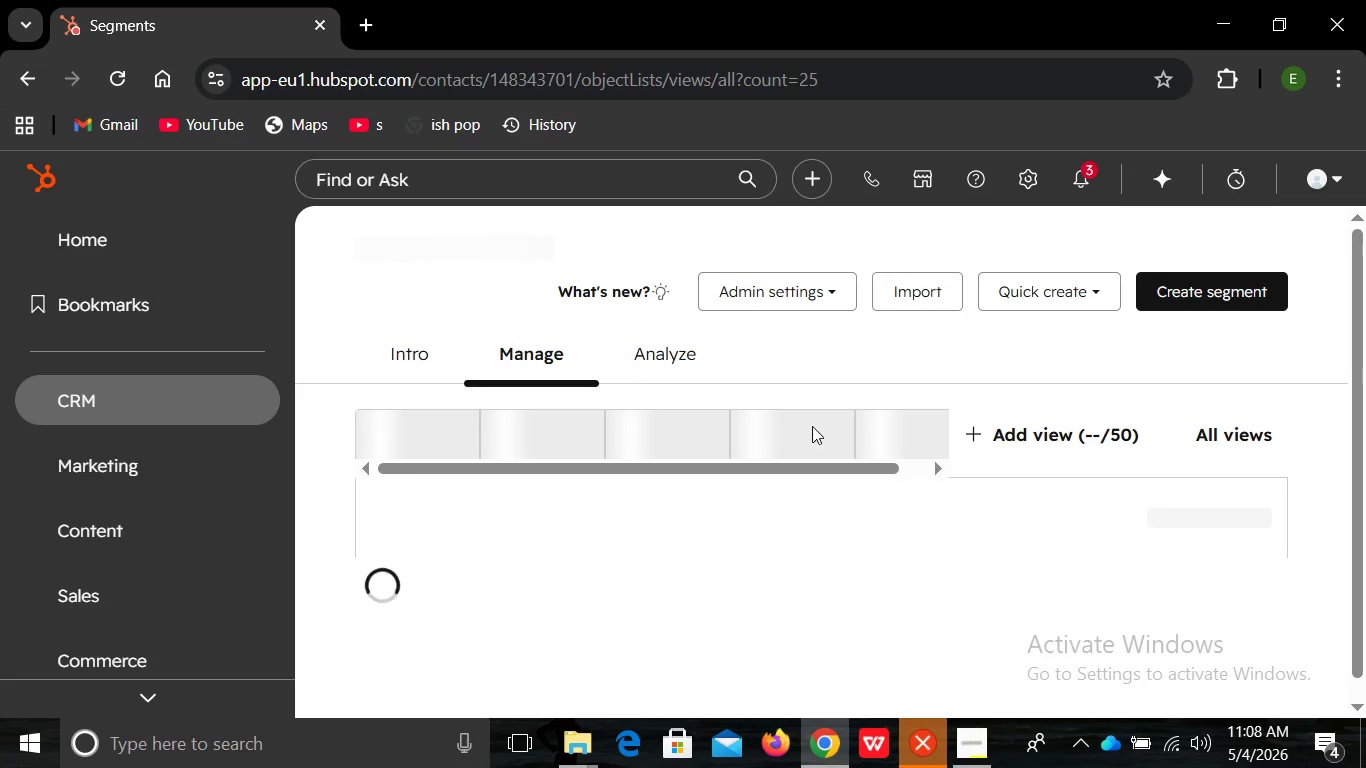 
mouse_move([630, 569])
 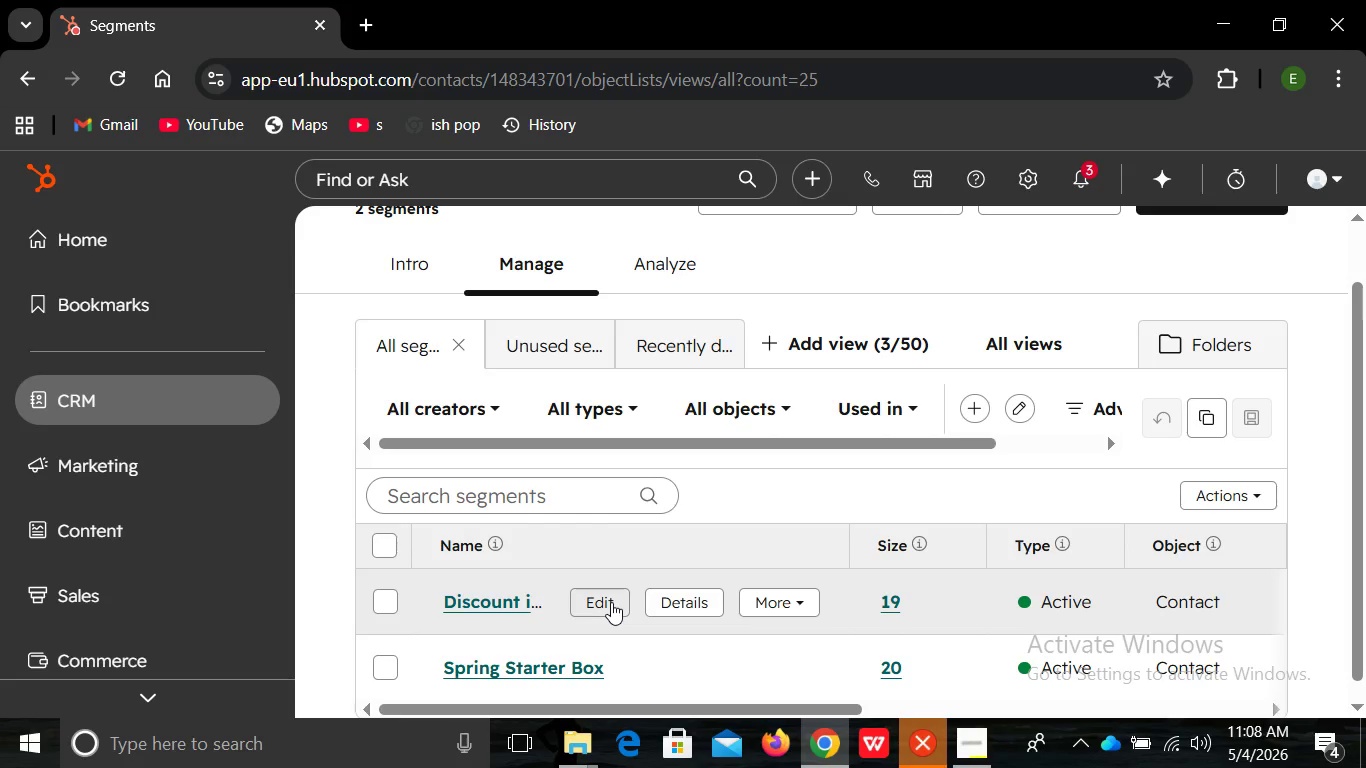 
left_click([611, 602])
 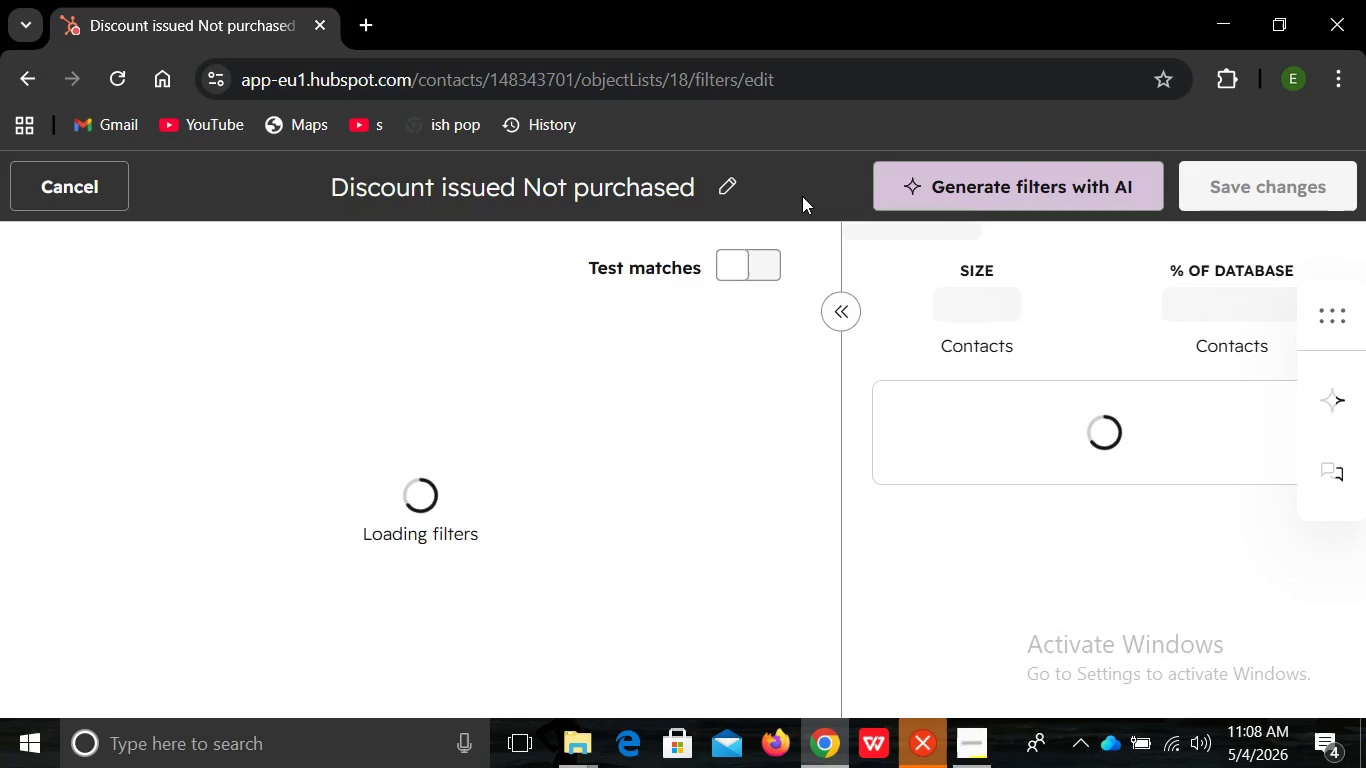 
left_click_drag(start_coordinate=[802, 196], to_coordinate=[709, 192])
 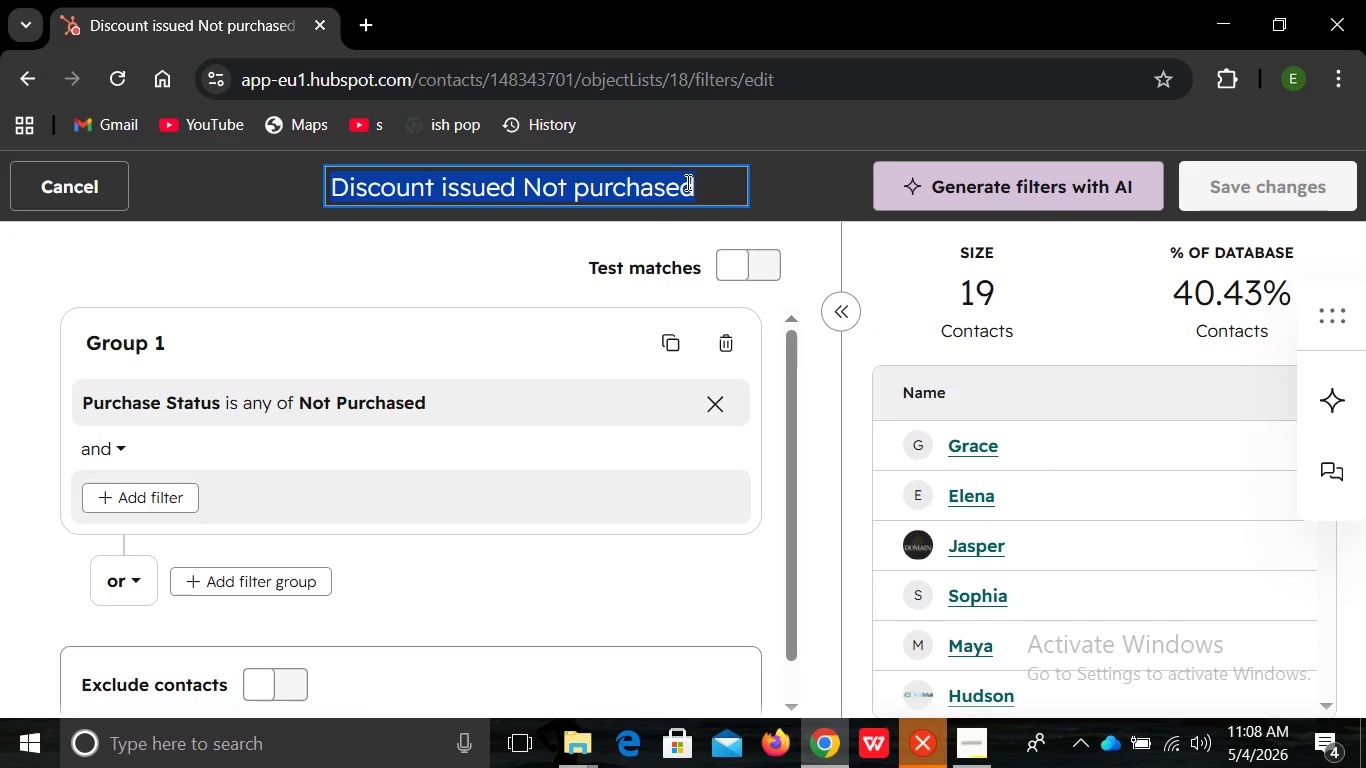 
left_click([686, 182])
 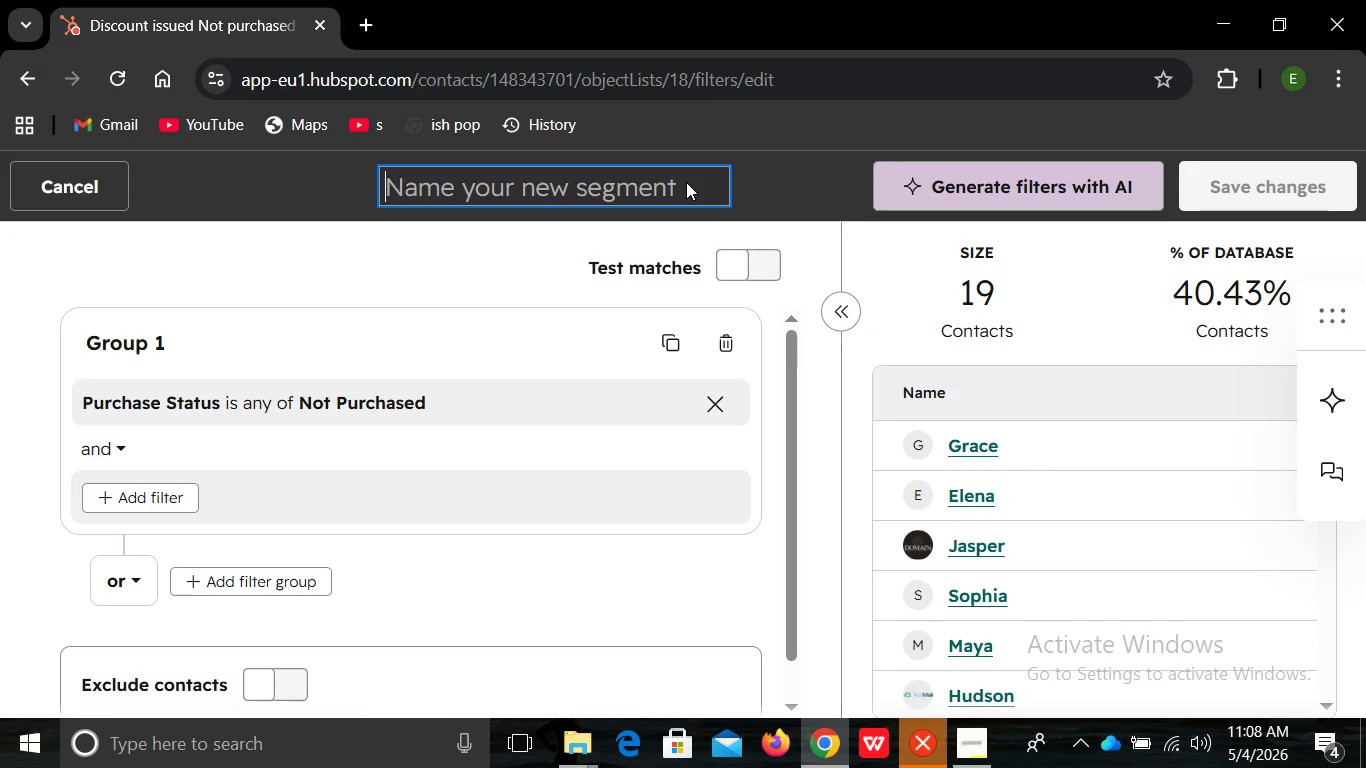 
key(Backspace)
 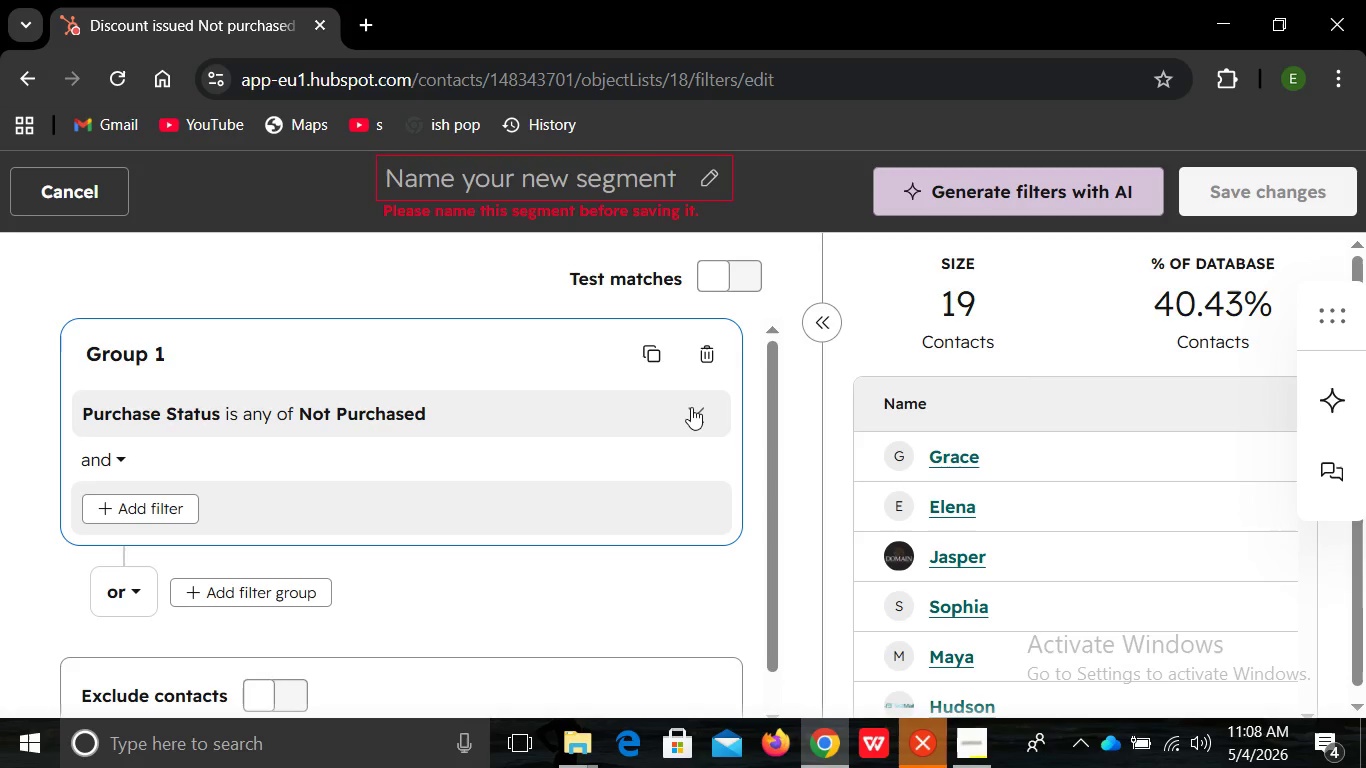 
left_click([691, 407])
 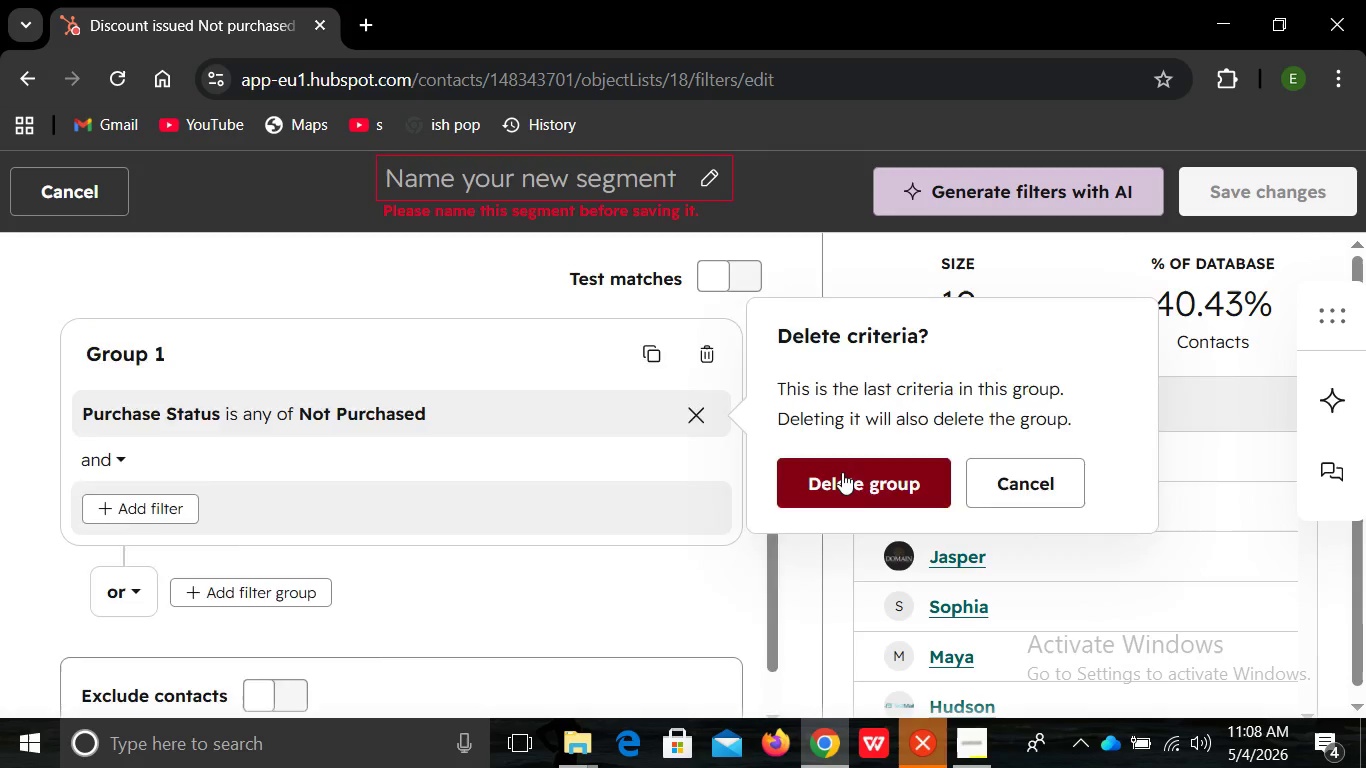 
left_click([842, 472])
 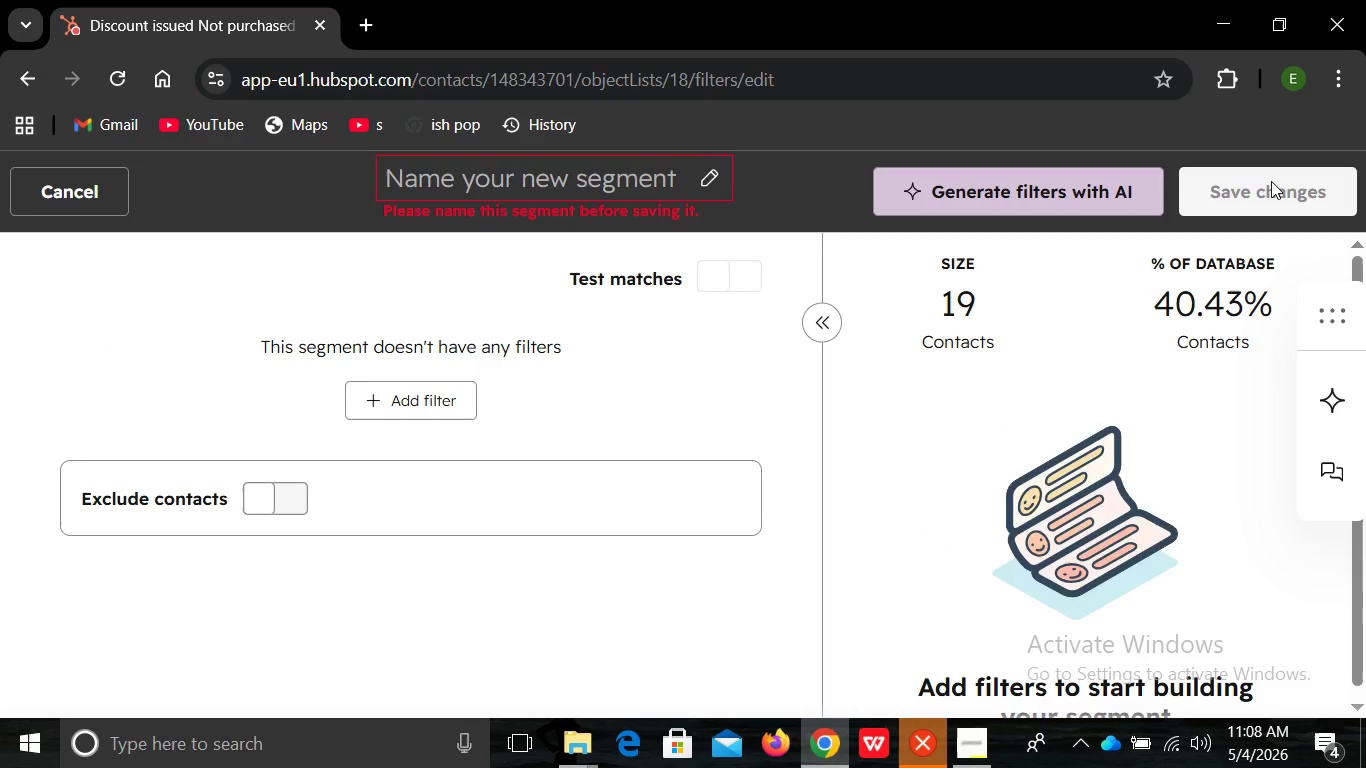 
left_click([1271, 181])
 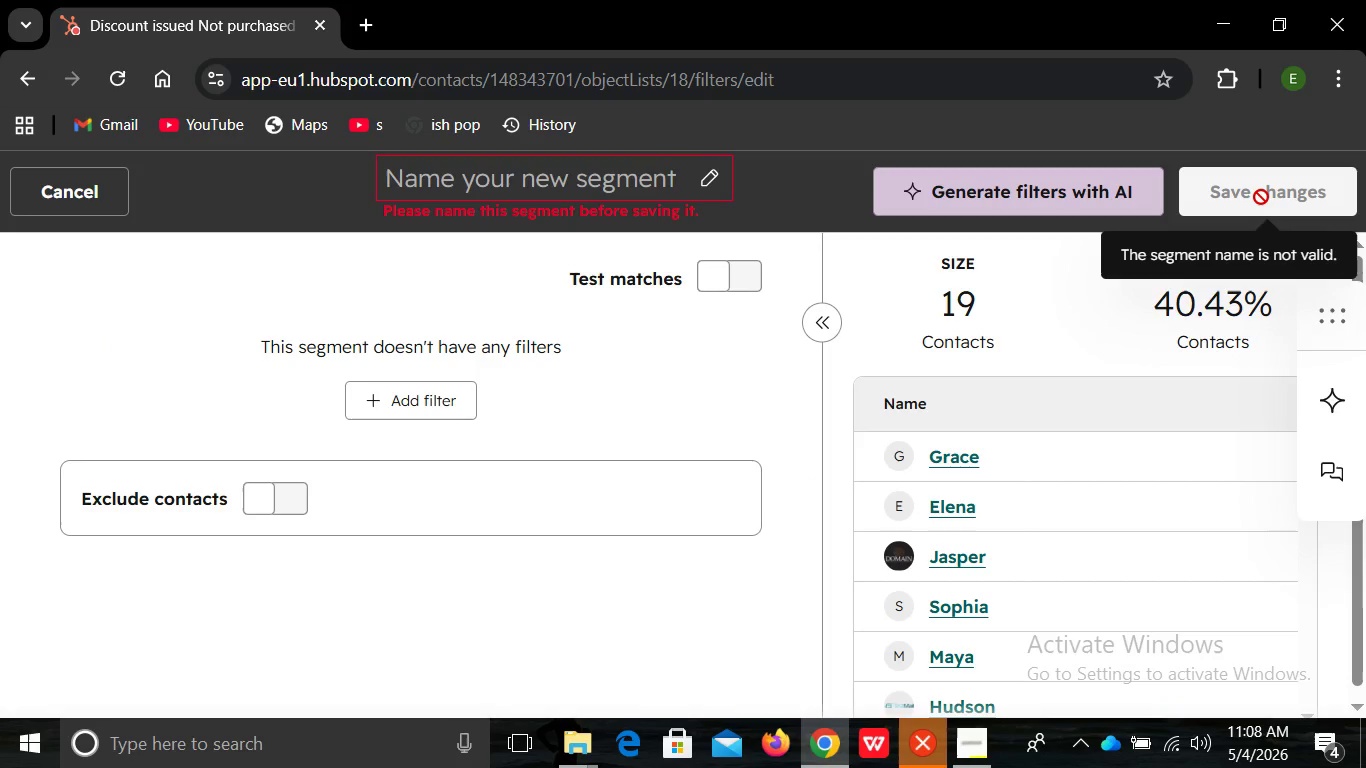 
left_click([1261, 197])
 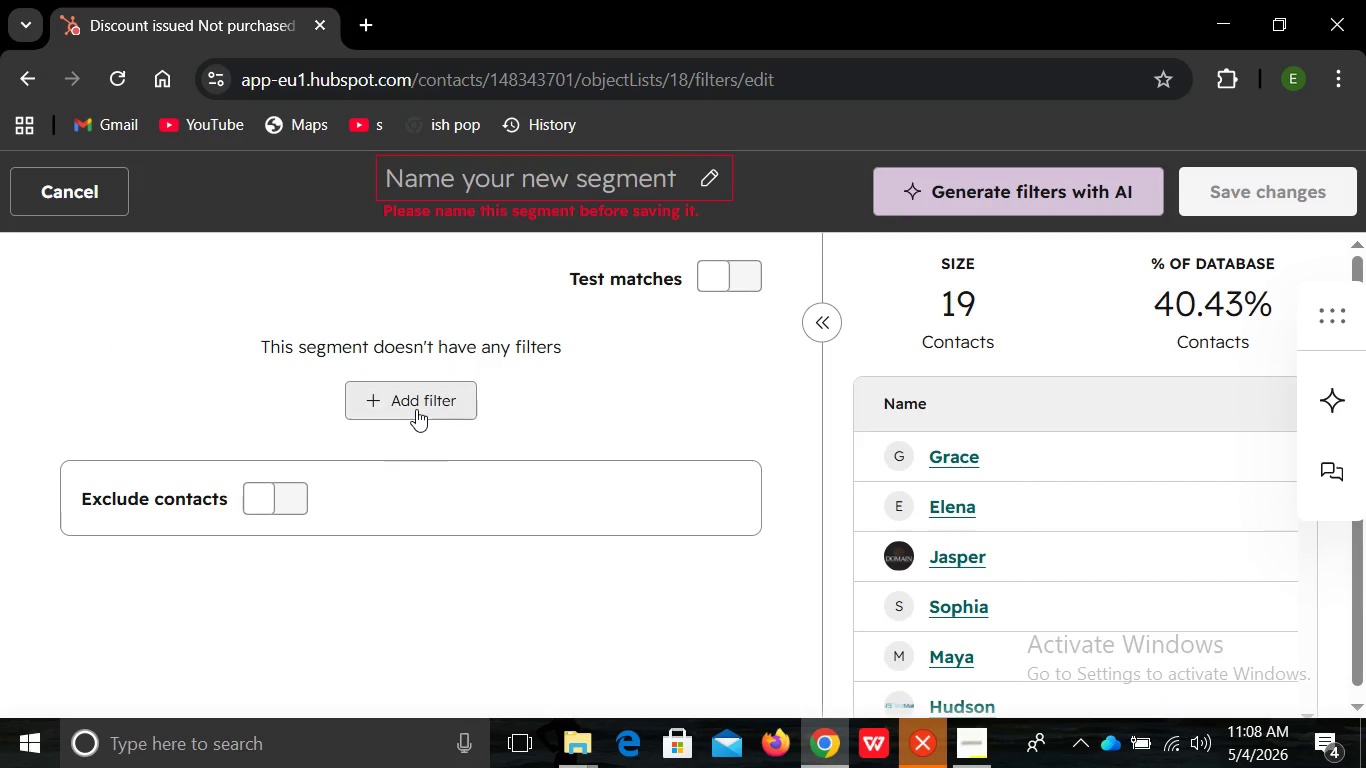 
left_click([416, 409])
 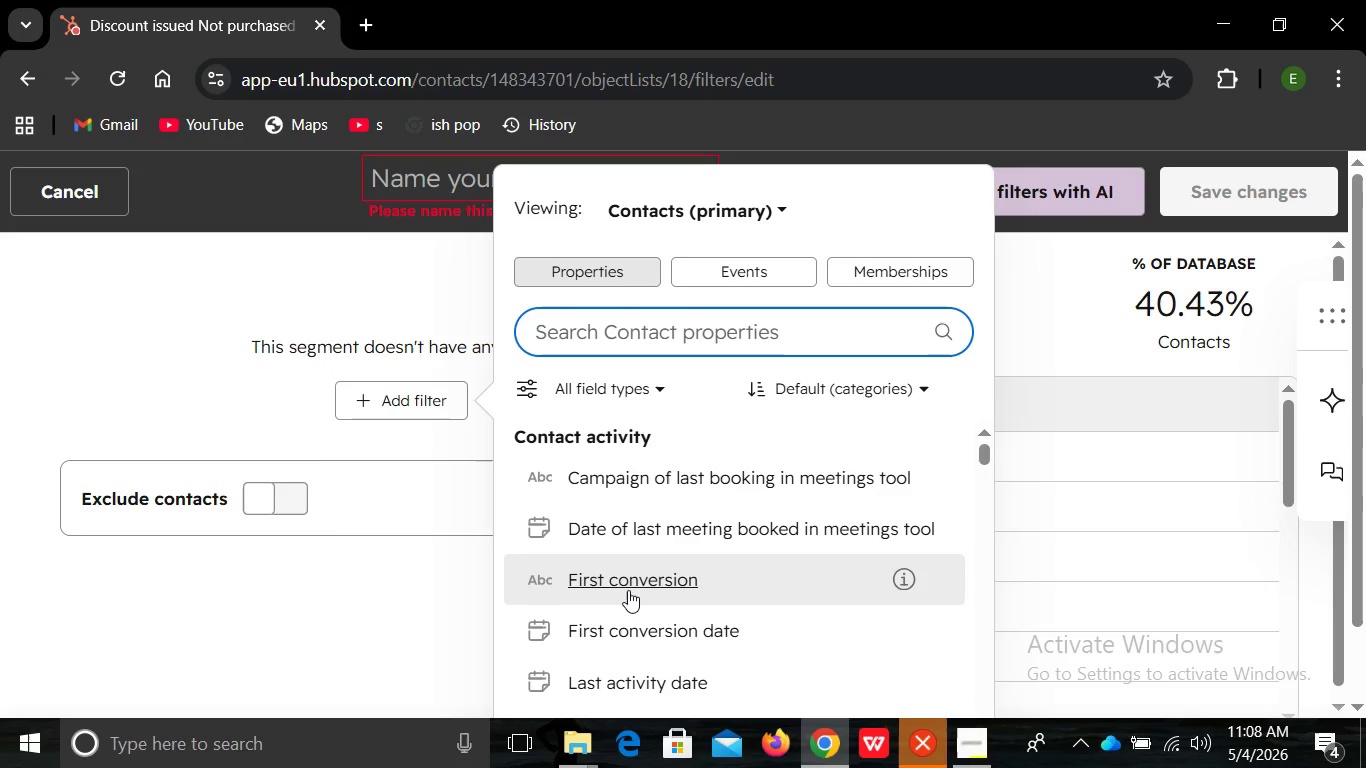 
left_click([628, 591])
 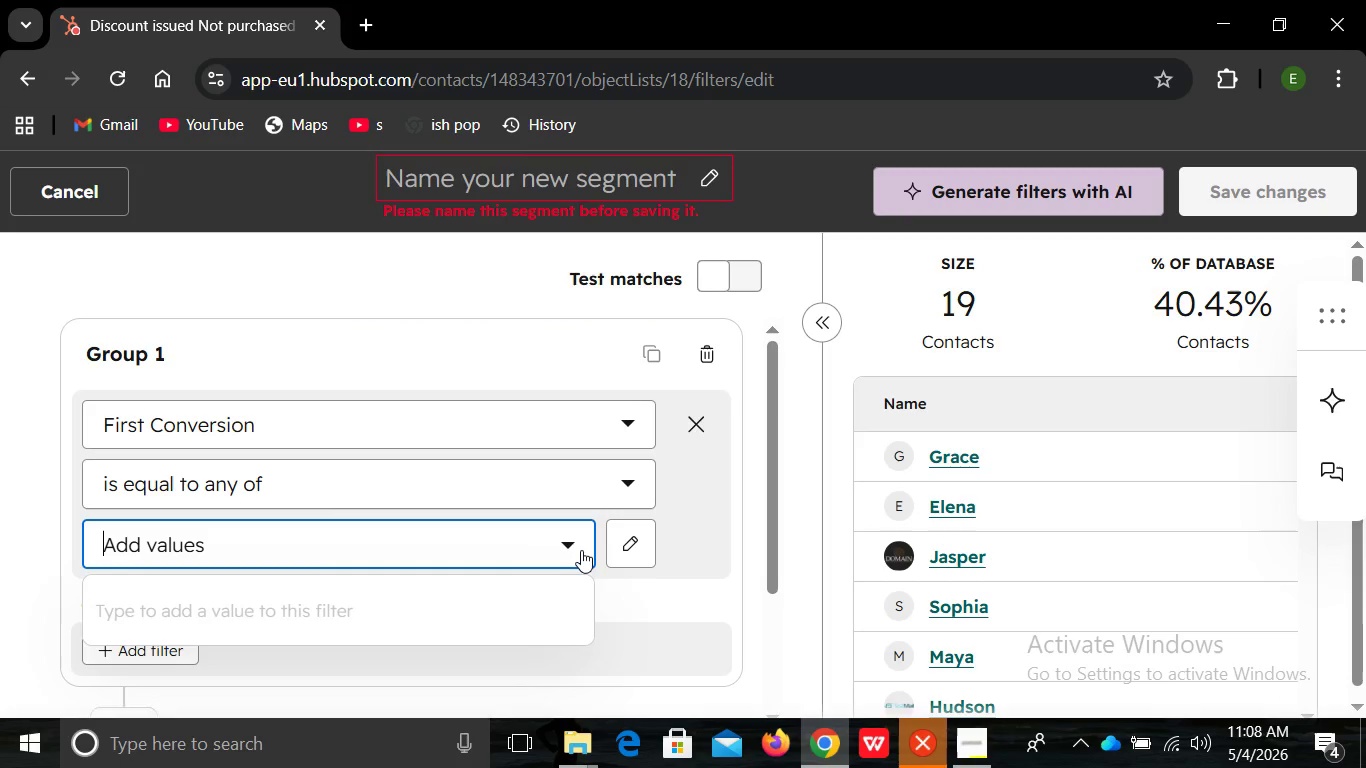 
left_click([581, 550])
 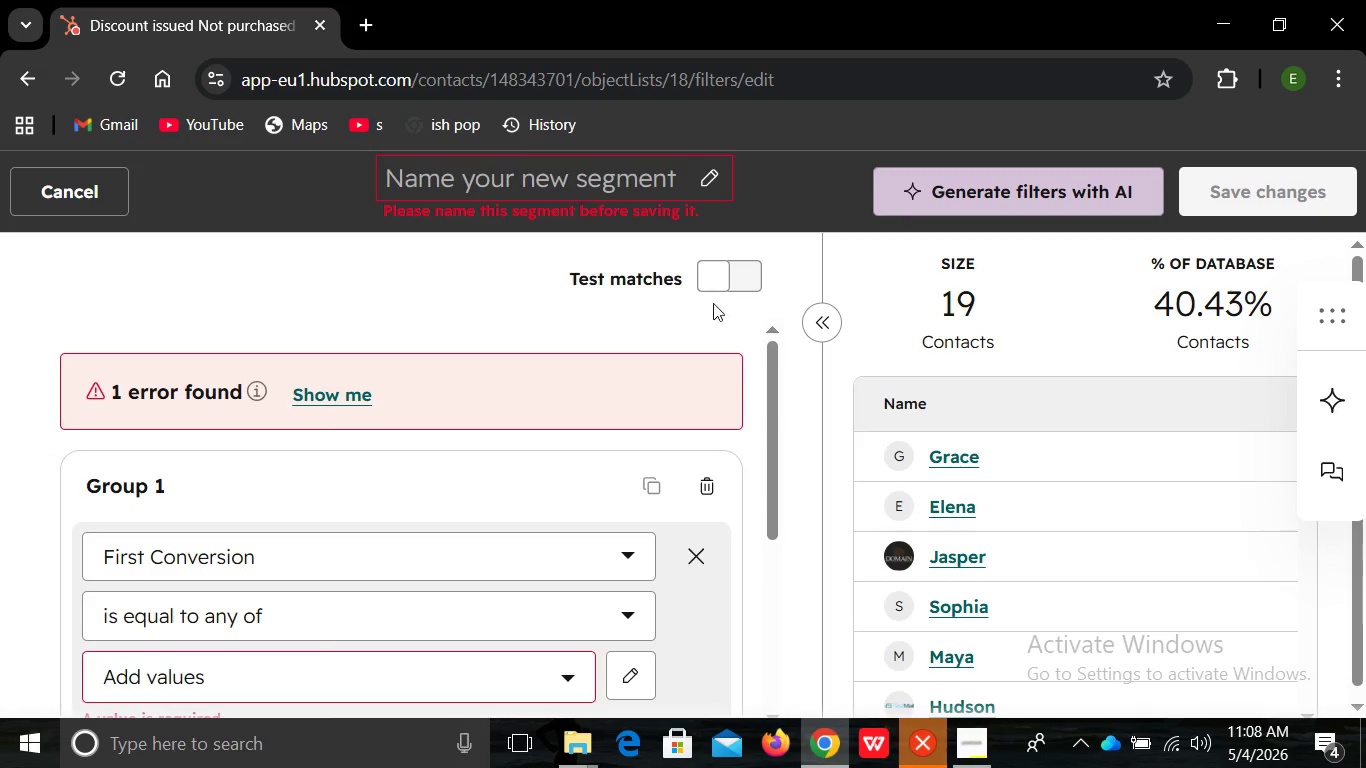 
left_click([710, 294])
 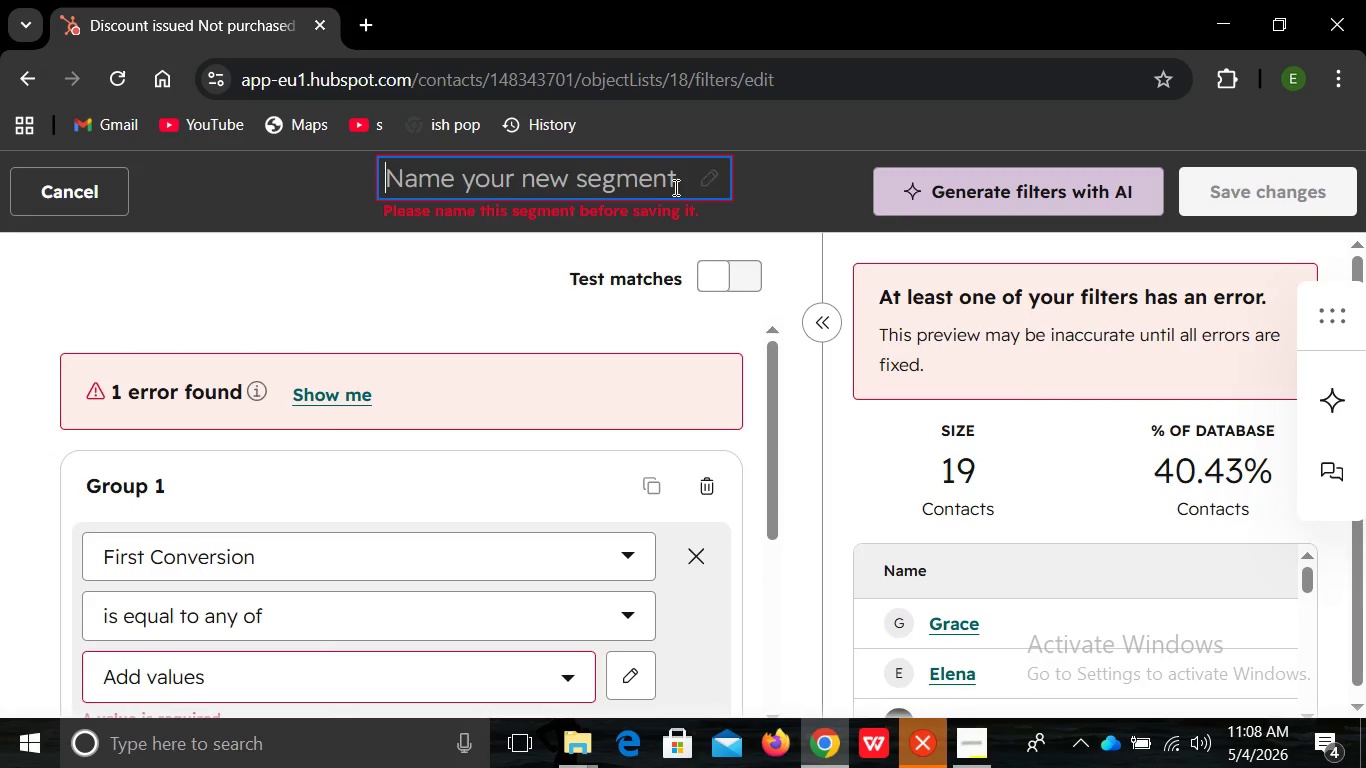 
left_click([674, 187])
 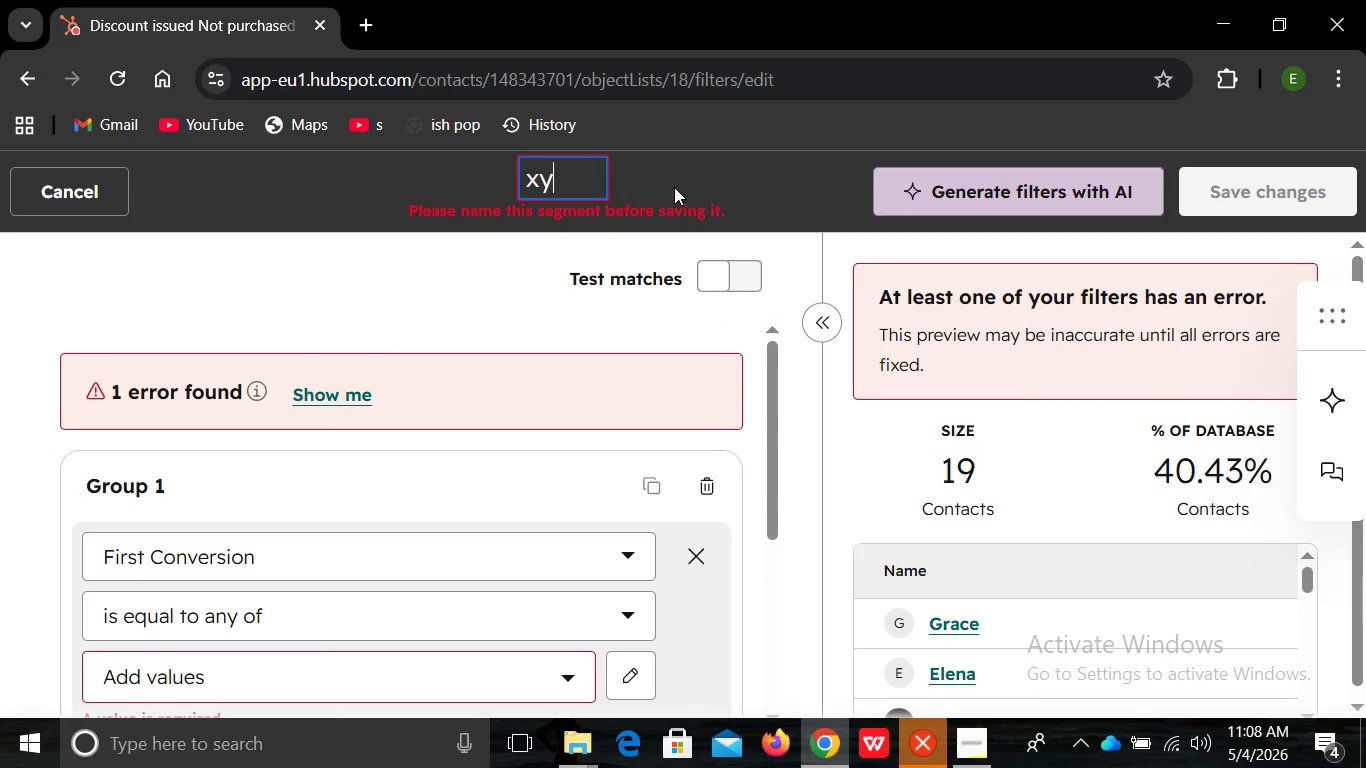 
type(xyz )
 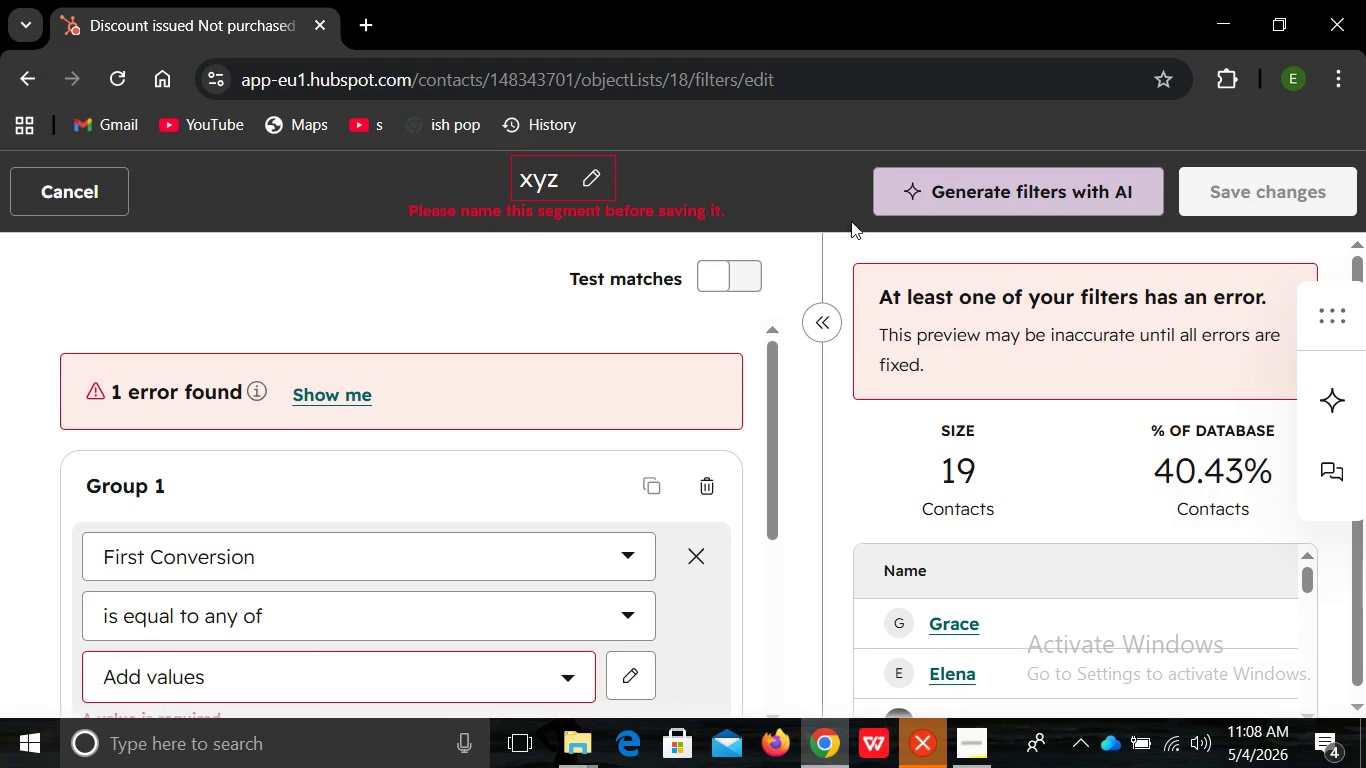 
key(Enter)
 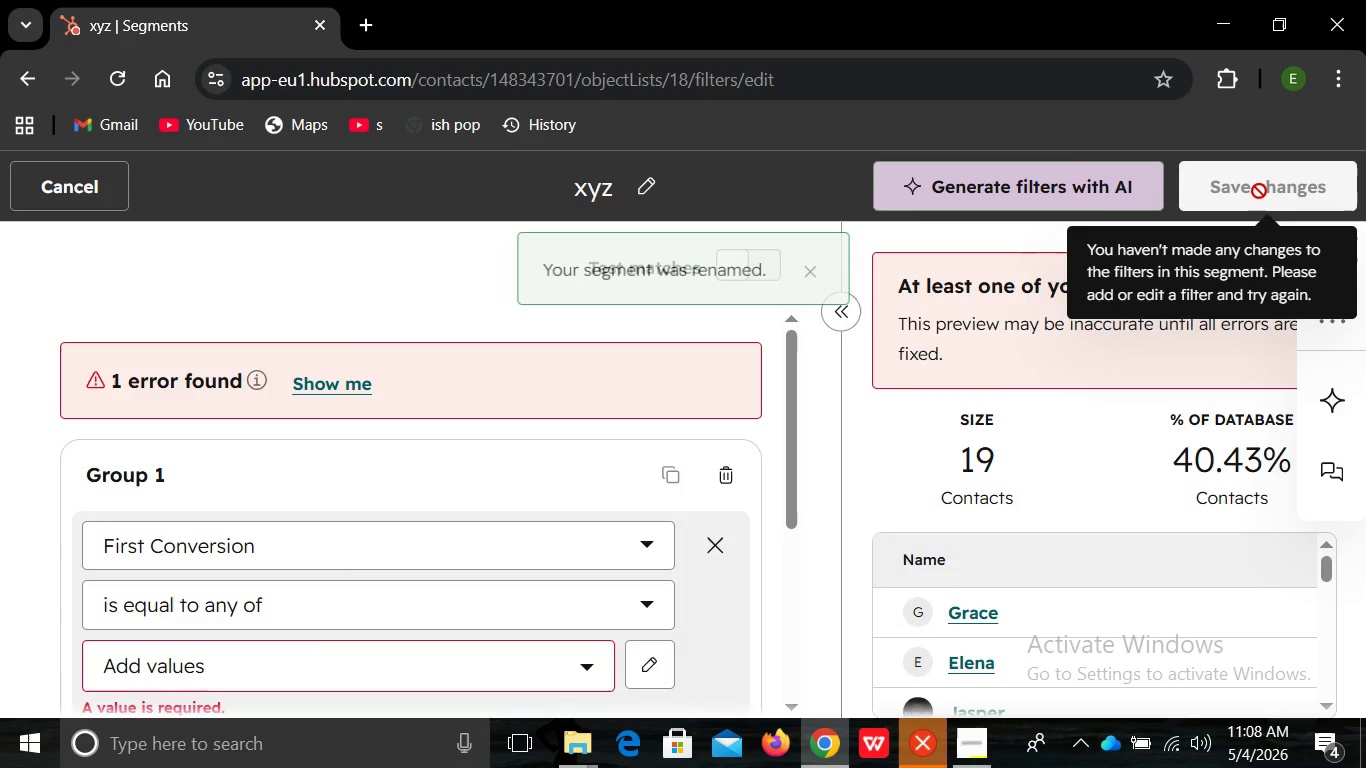 
left_click([1259, 191])
 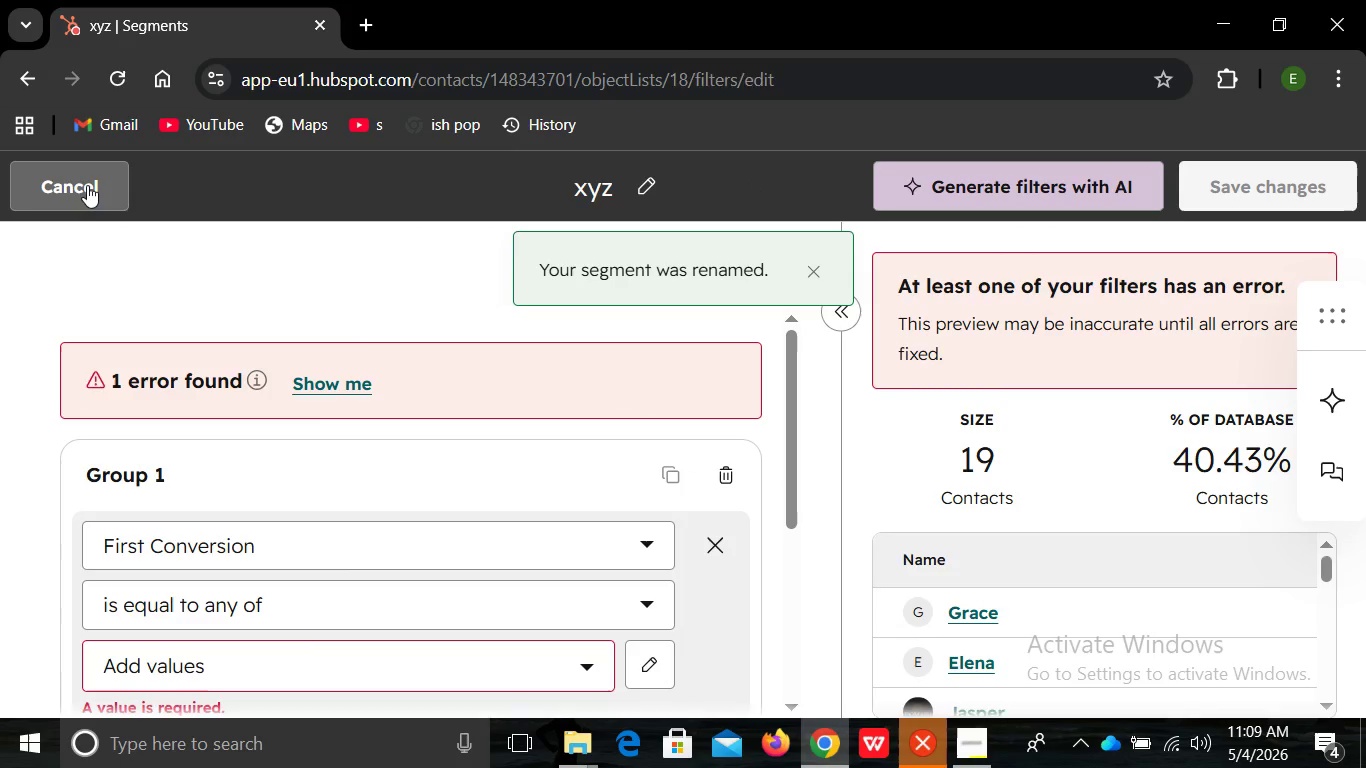 
left_click([87, 185])
 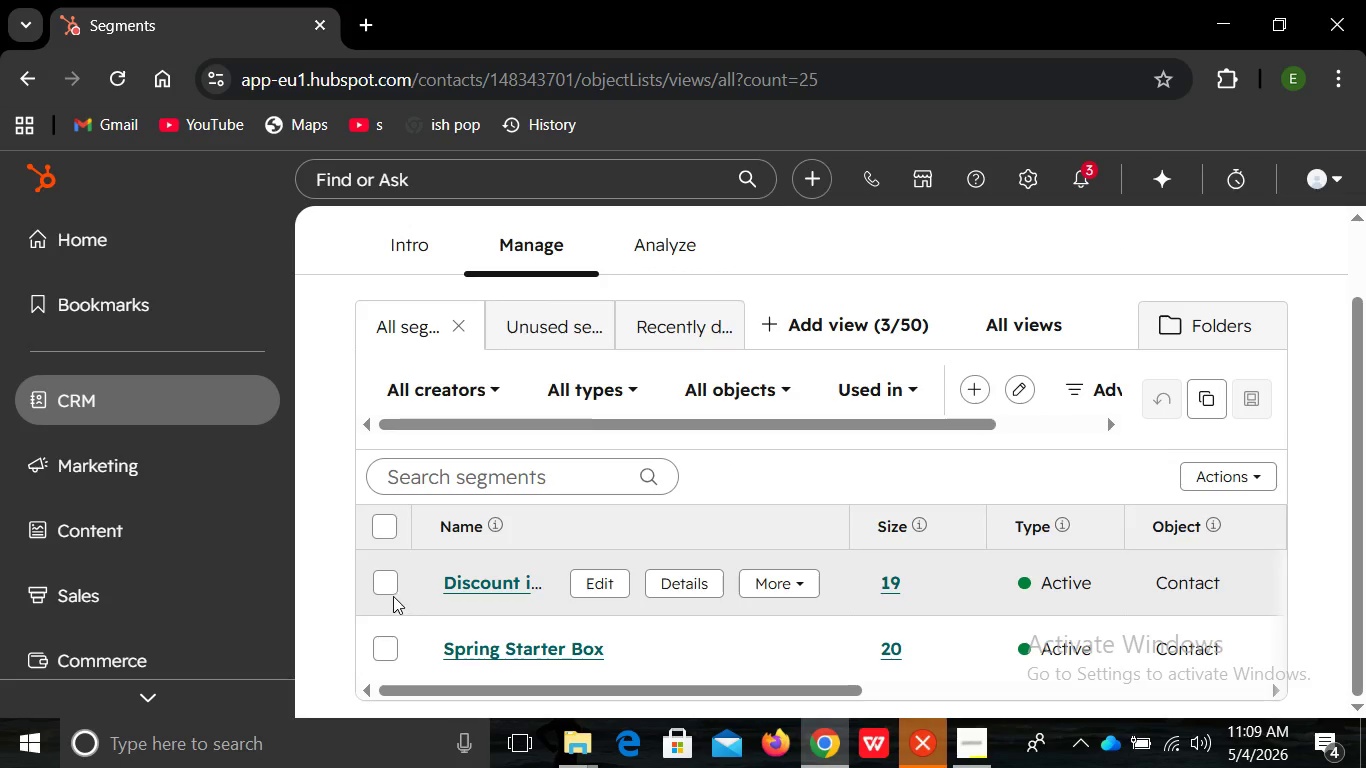 
left_click([386, 591])
 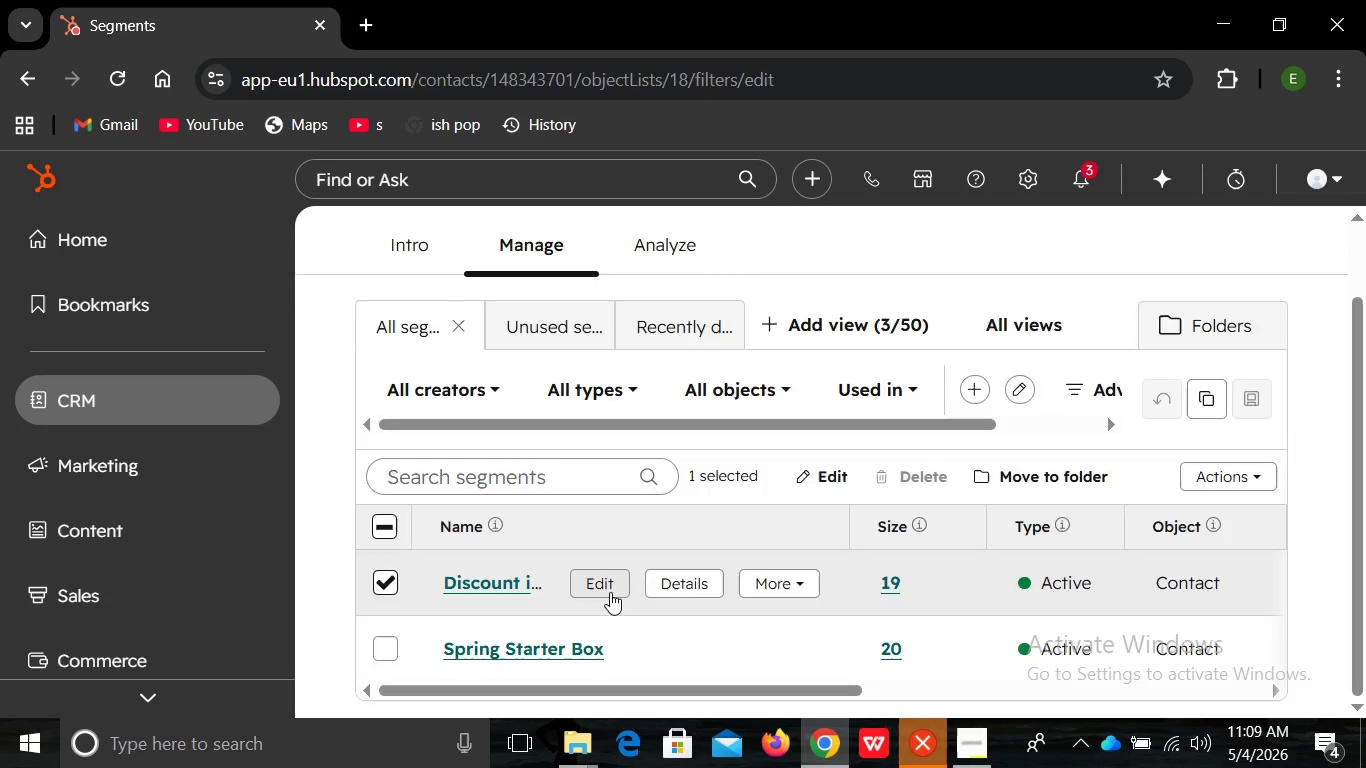 
left_click([610, 592])
 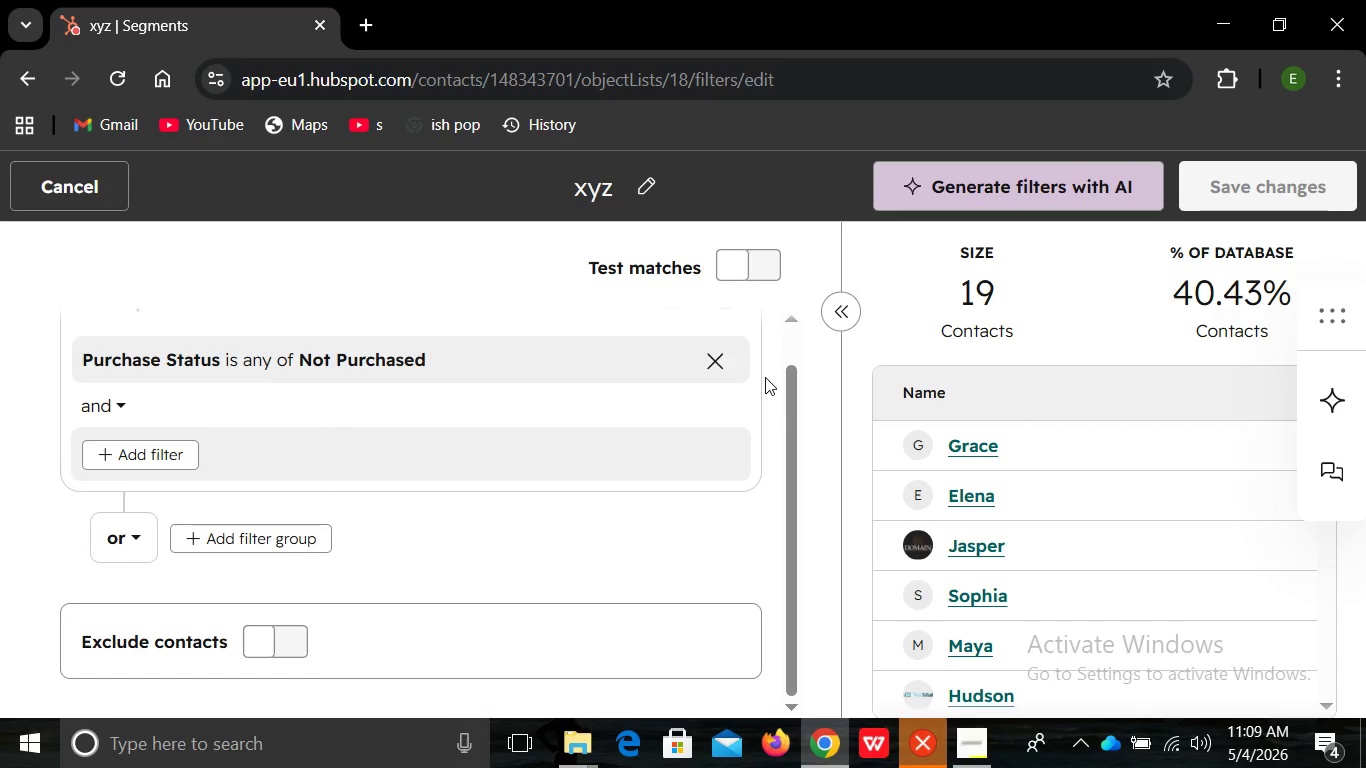 
wait(15.28)
 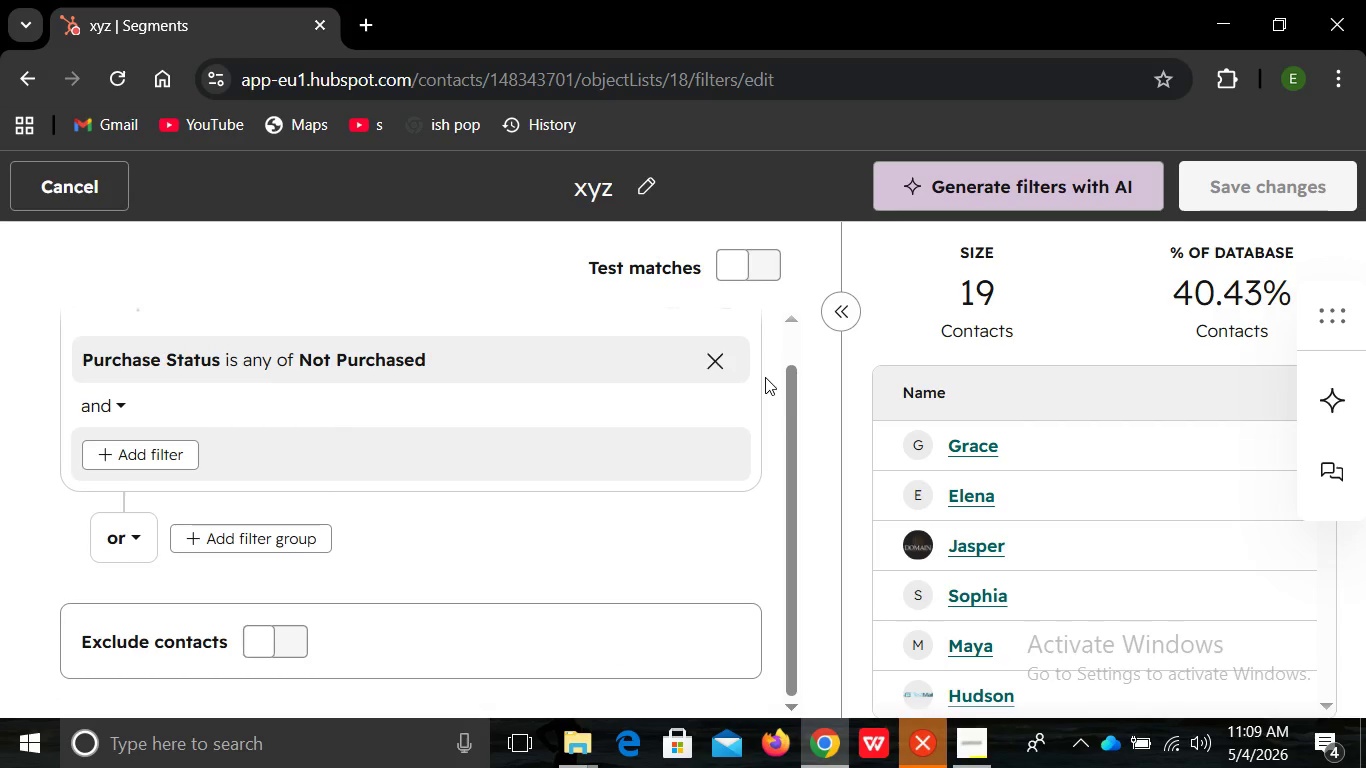 
left_click([91, 181])
 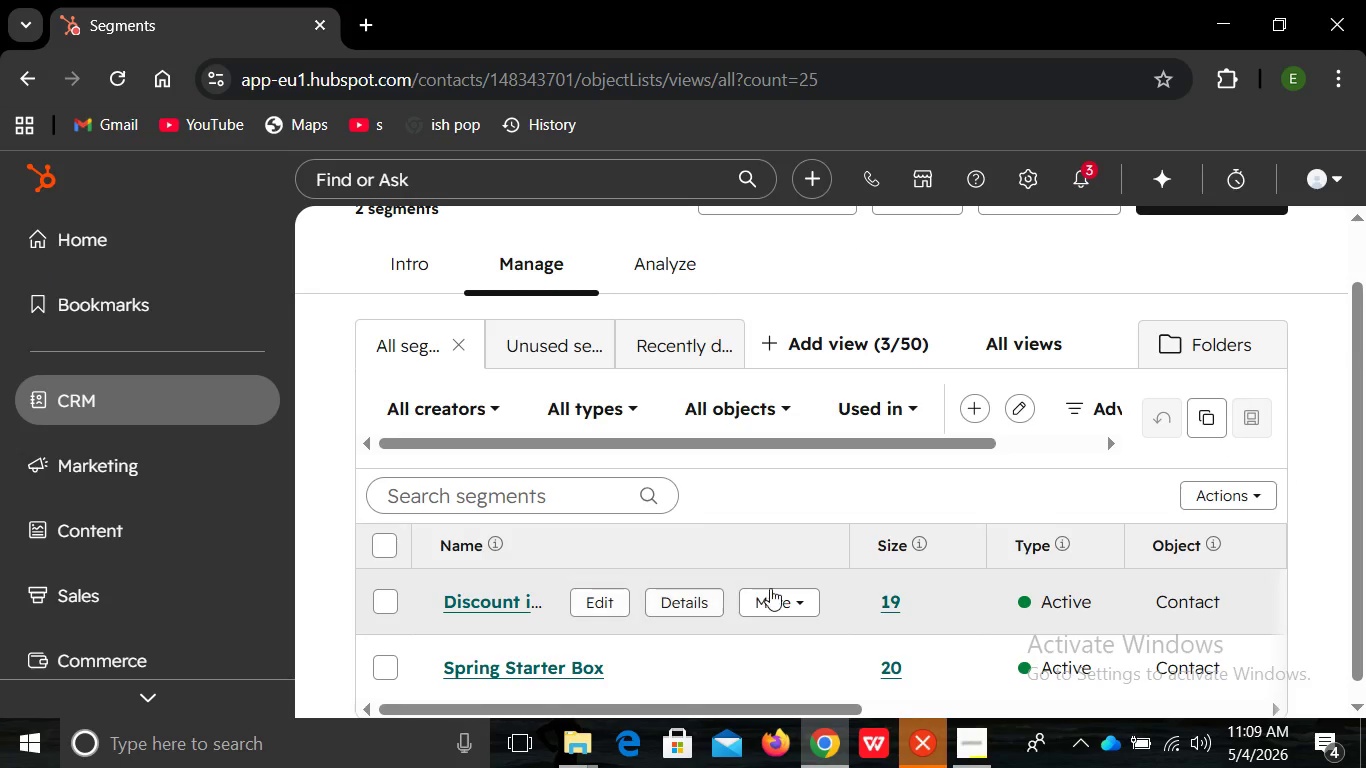 
wait(5.45)
 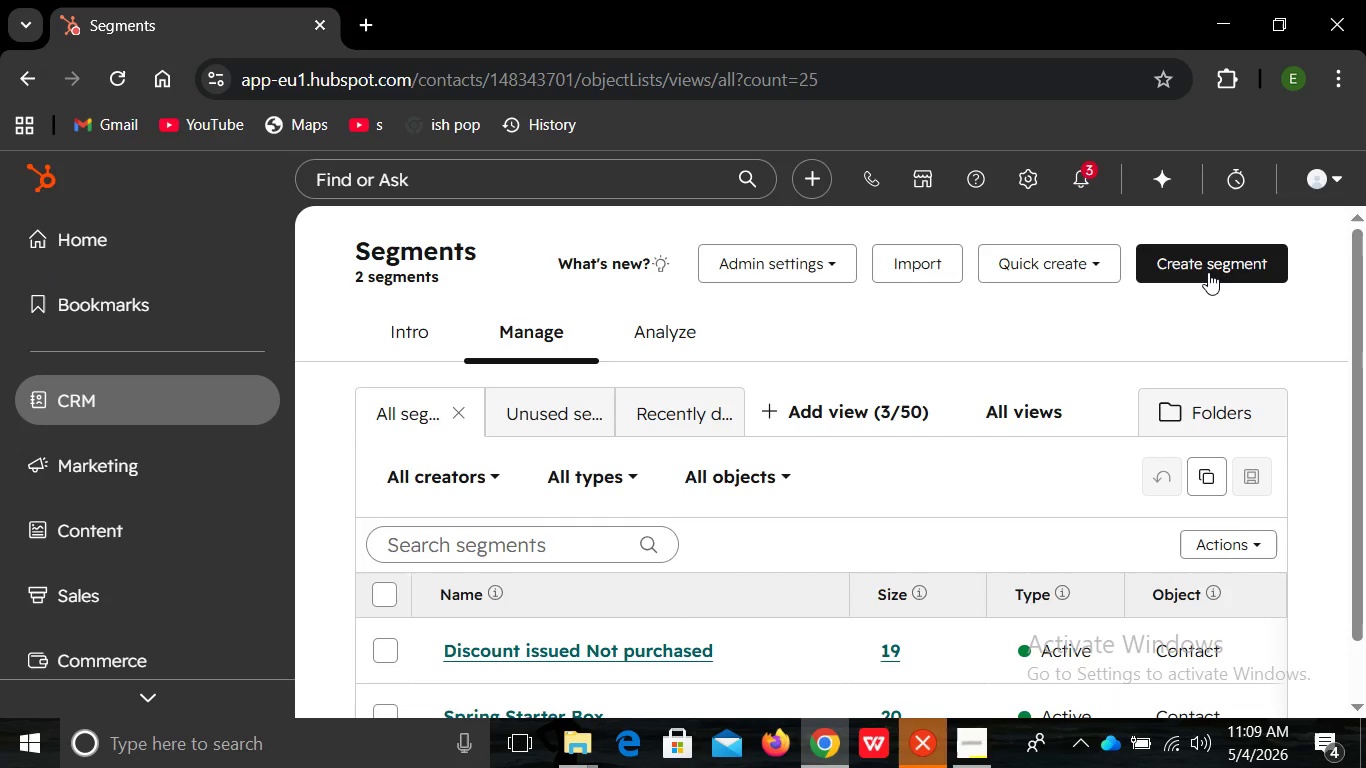 
left_click([767, 608])
 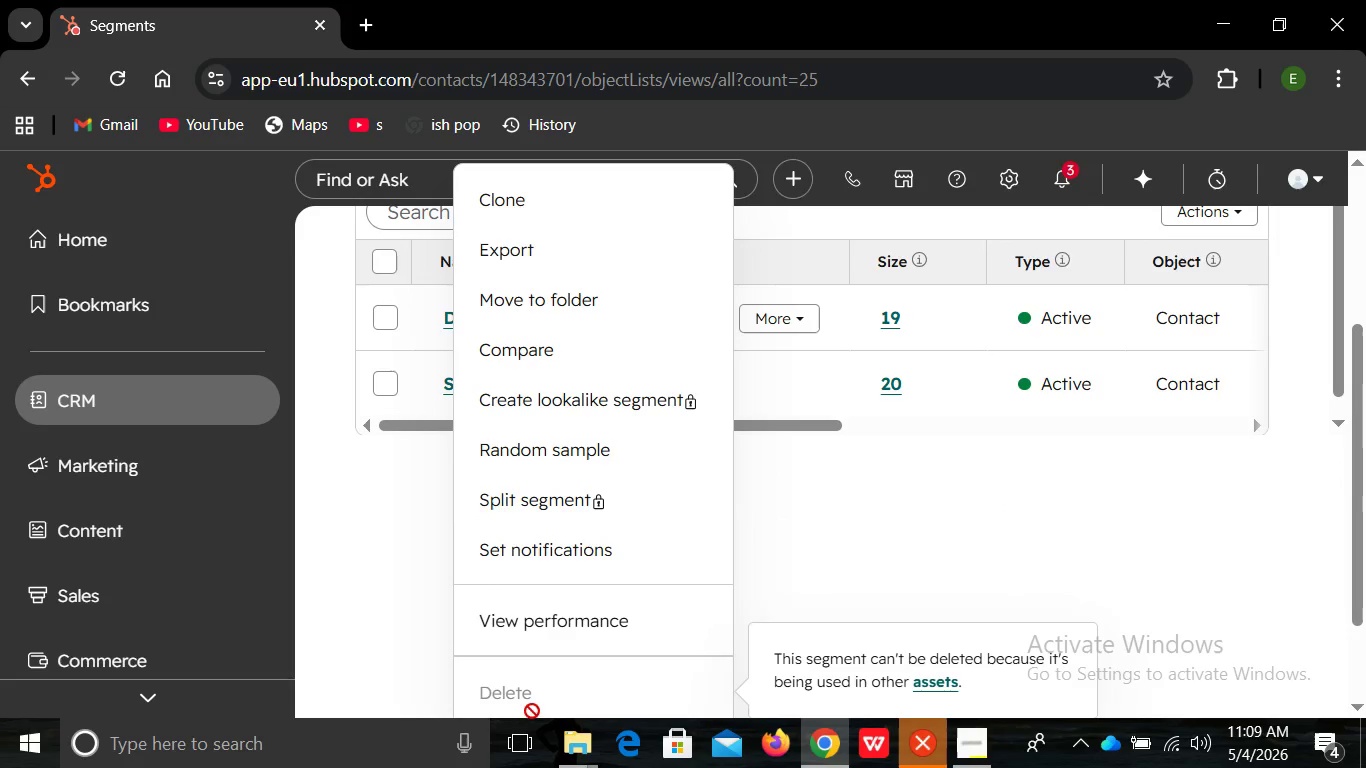 
wait(5.71)
 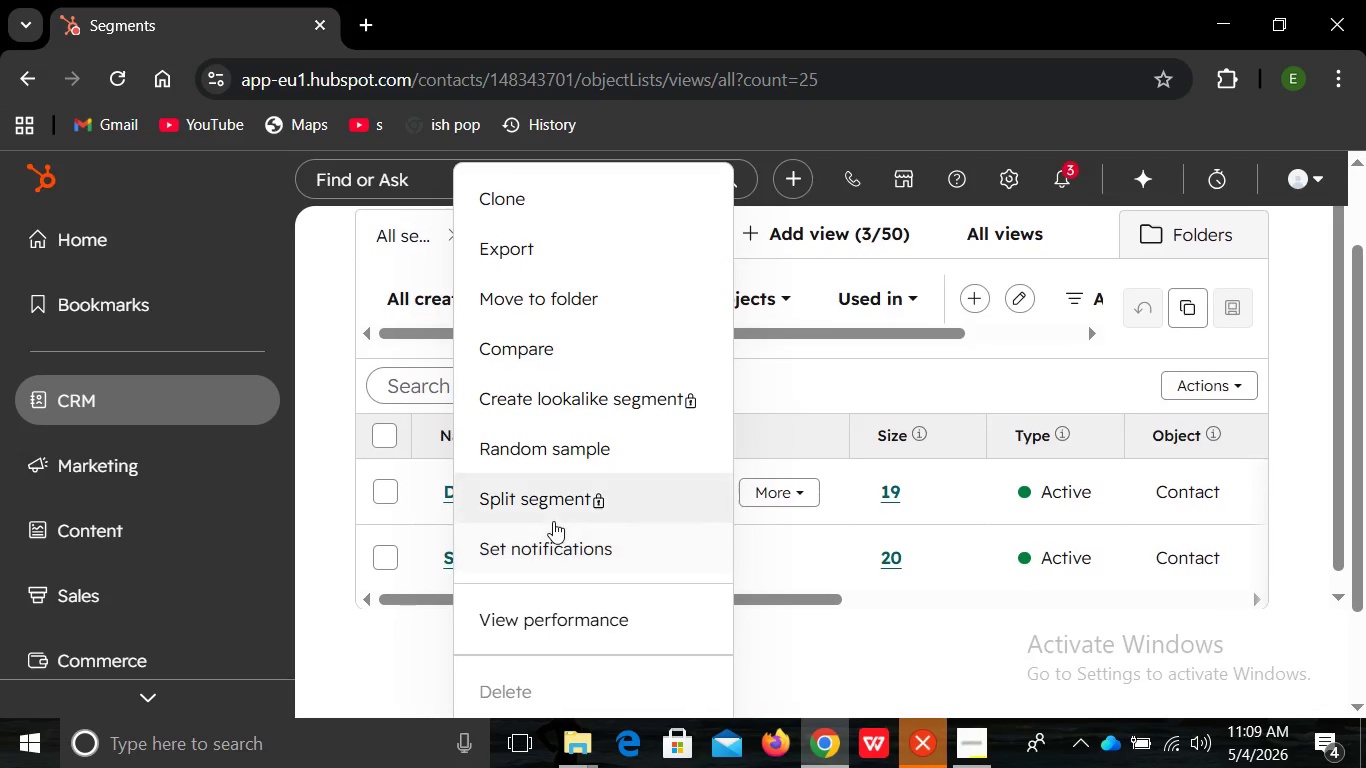 
left_click([854, 517])
 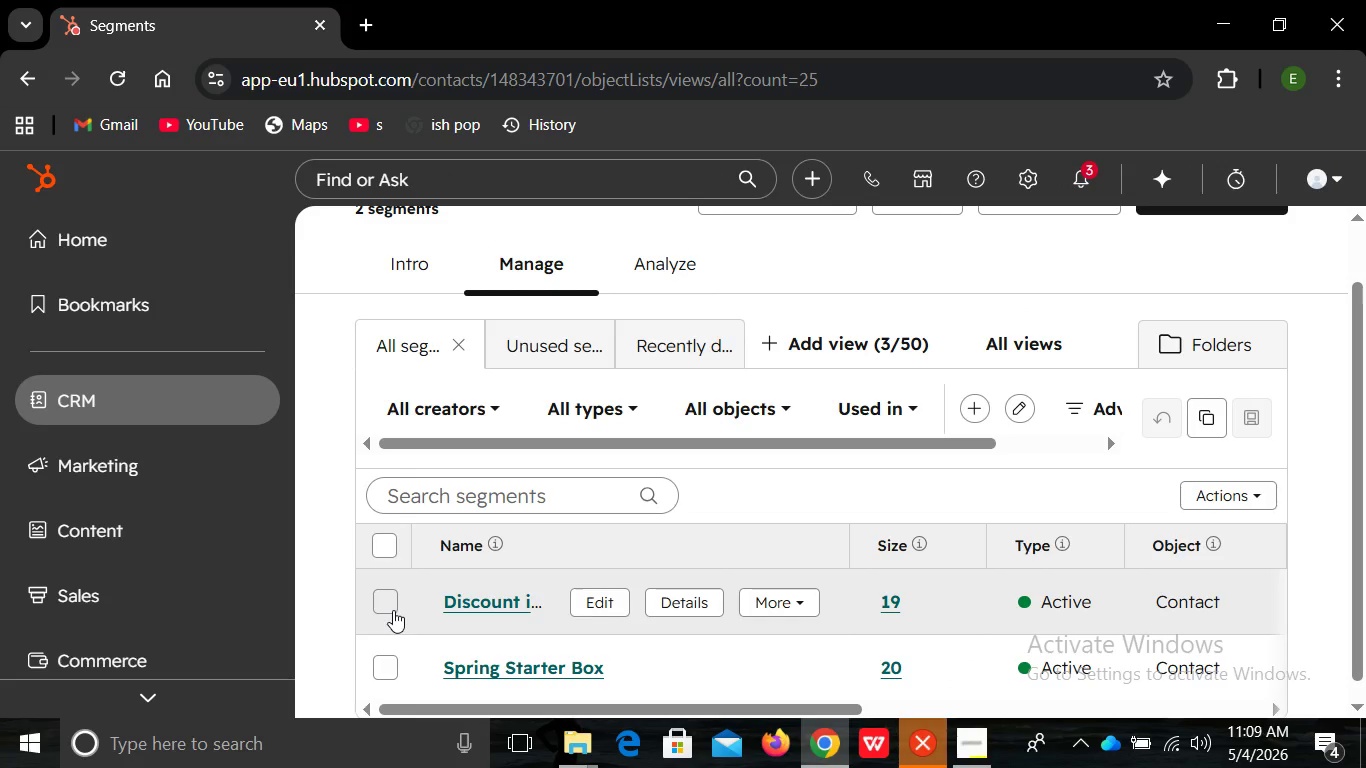 
left_click([393, 610])
 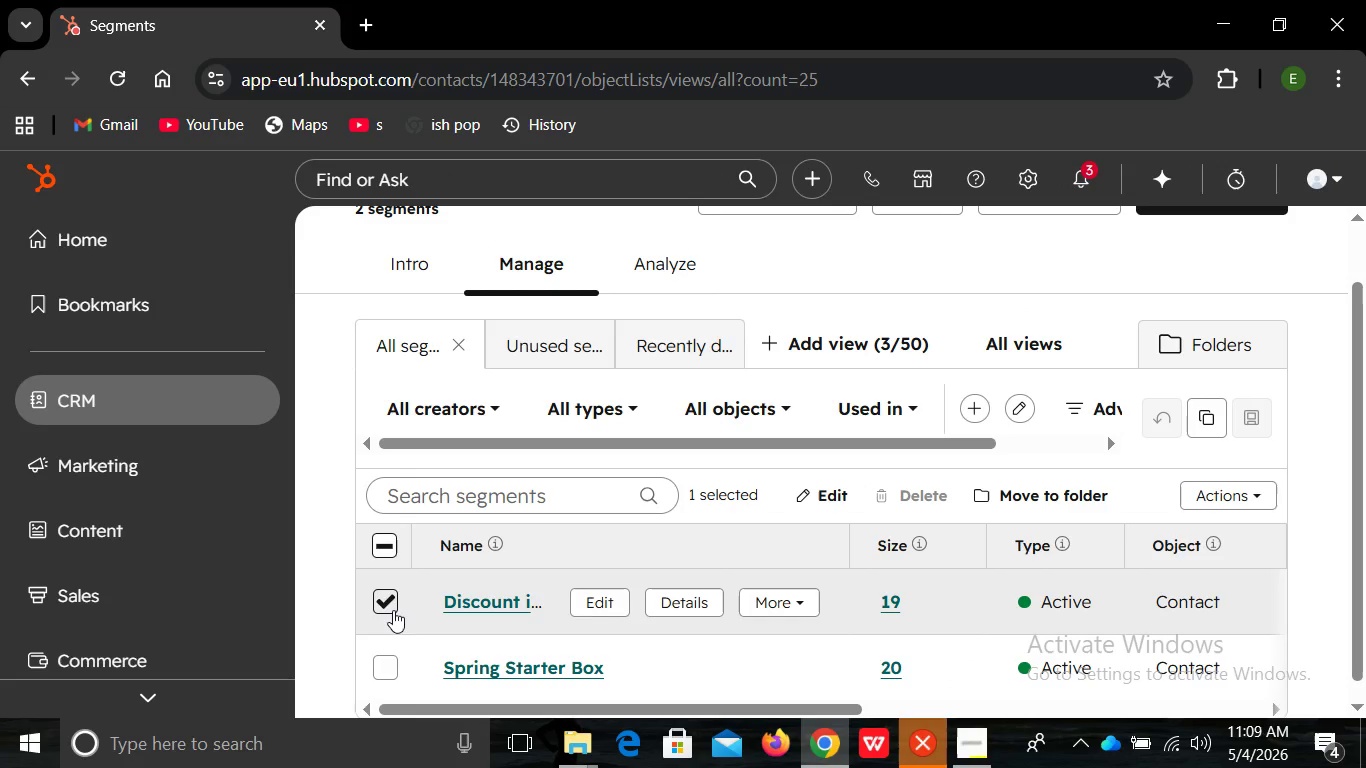 
wait(8.48)
 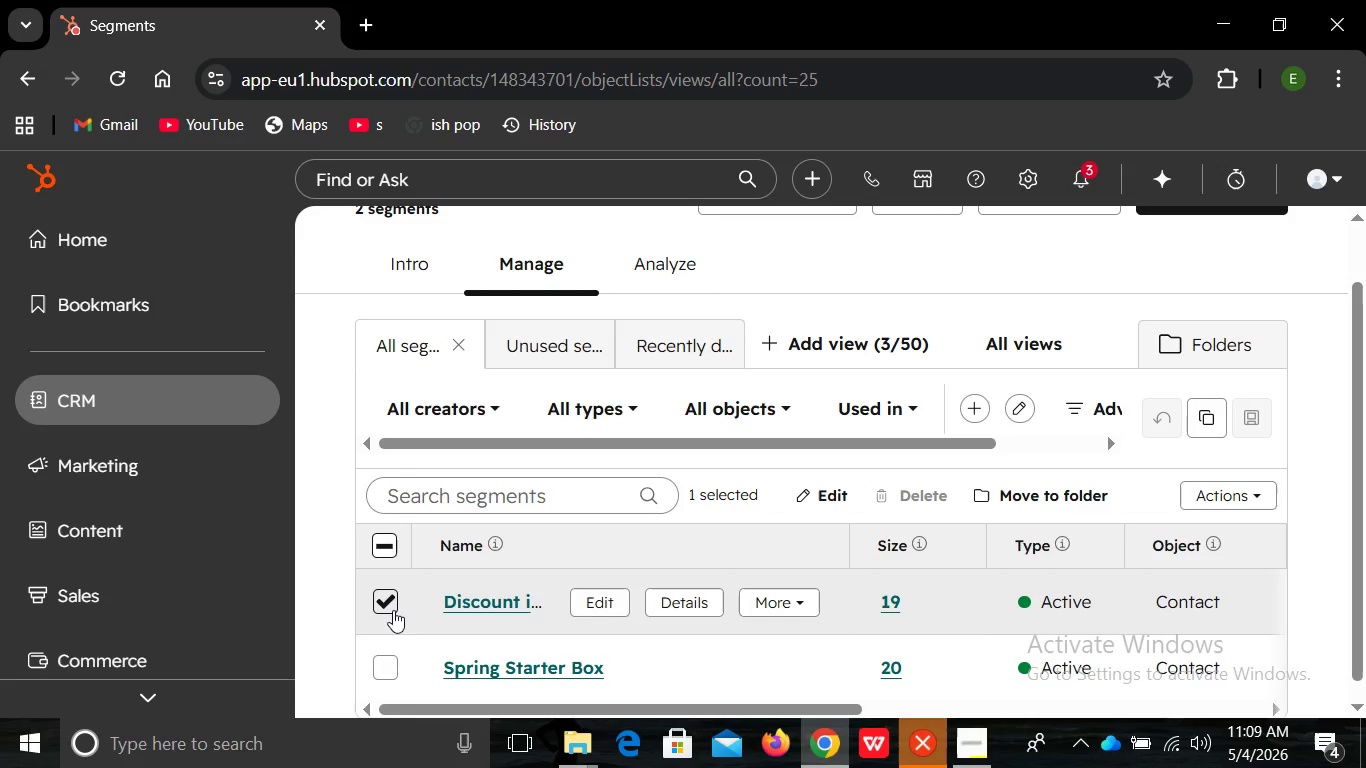 
left_click([903, 502])
 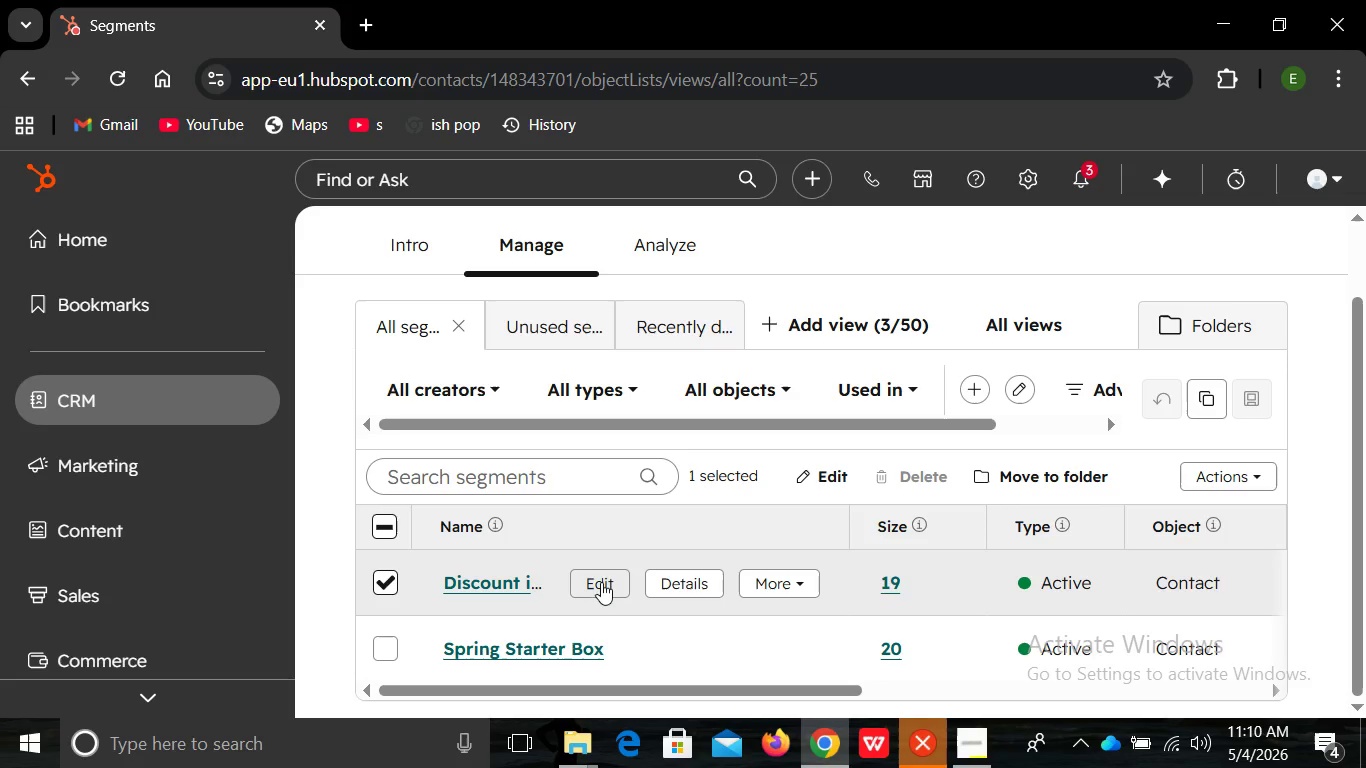 
wait(30.23)
 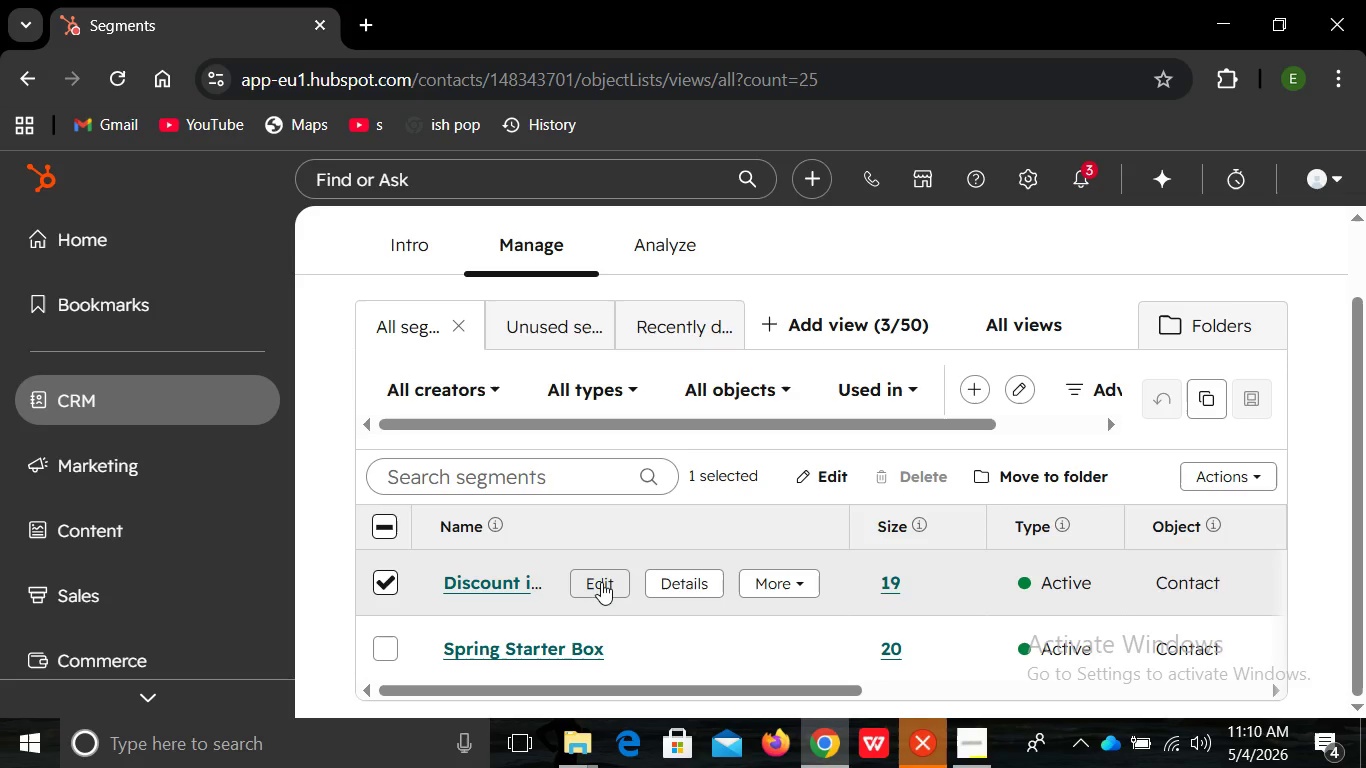 
left_click([129, 455])
 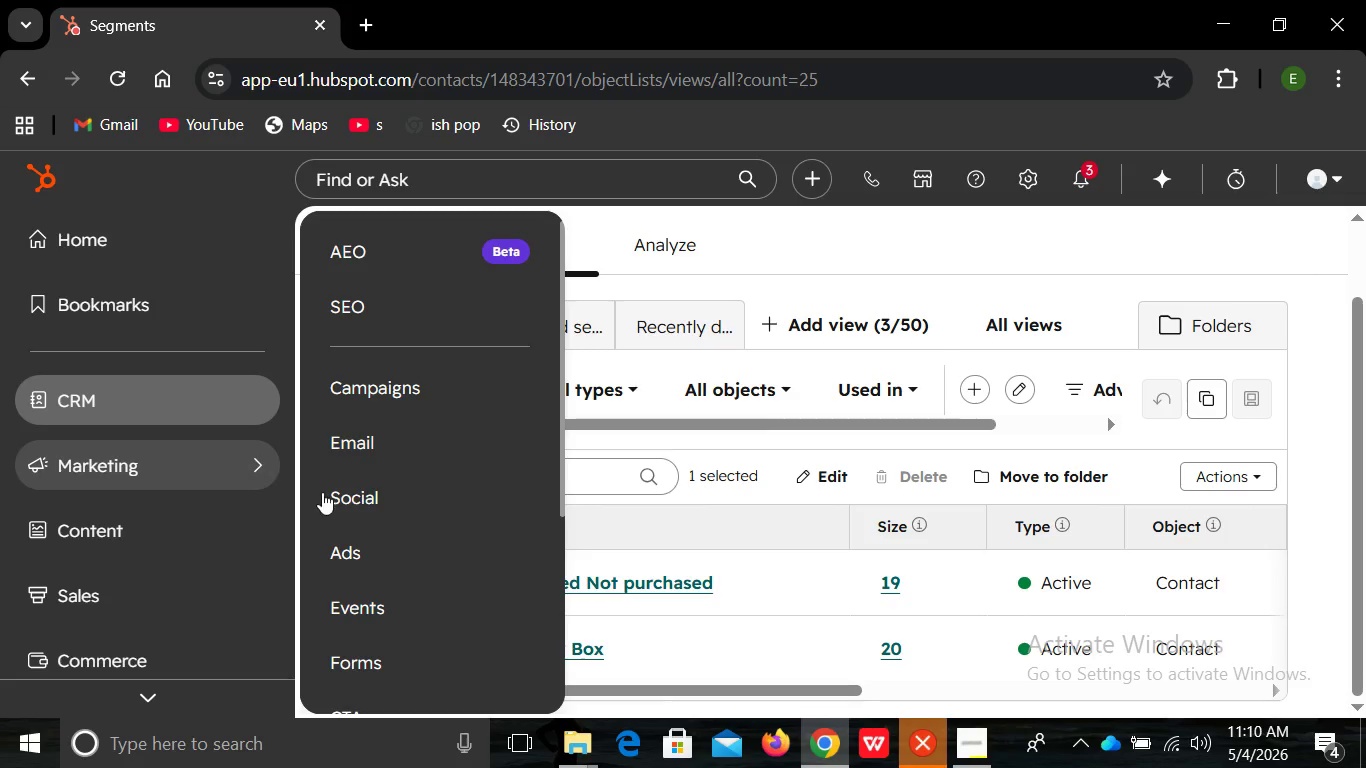 
wait(7.58)
 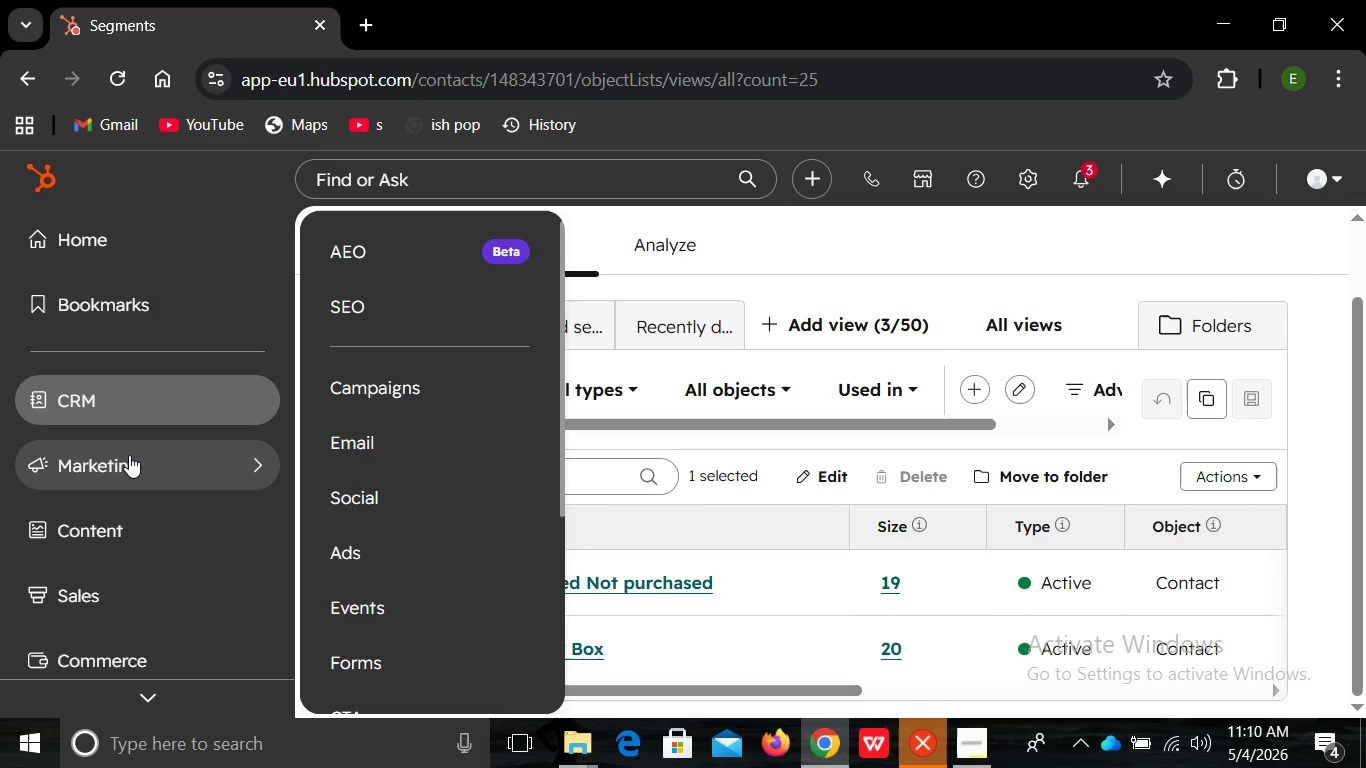 
left_click([398, 431])
 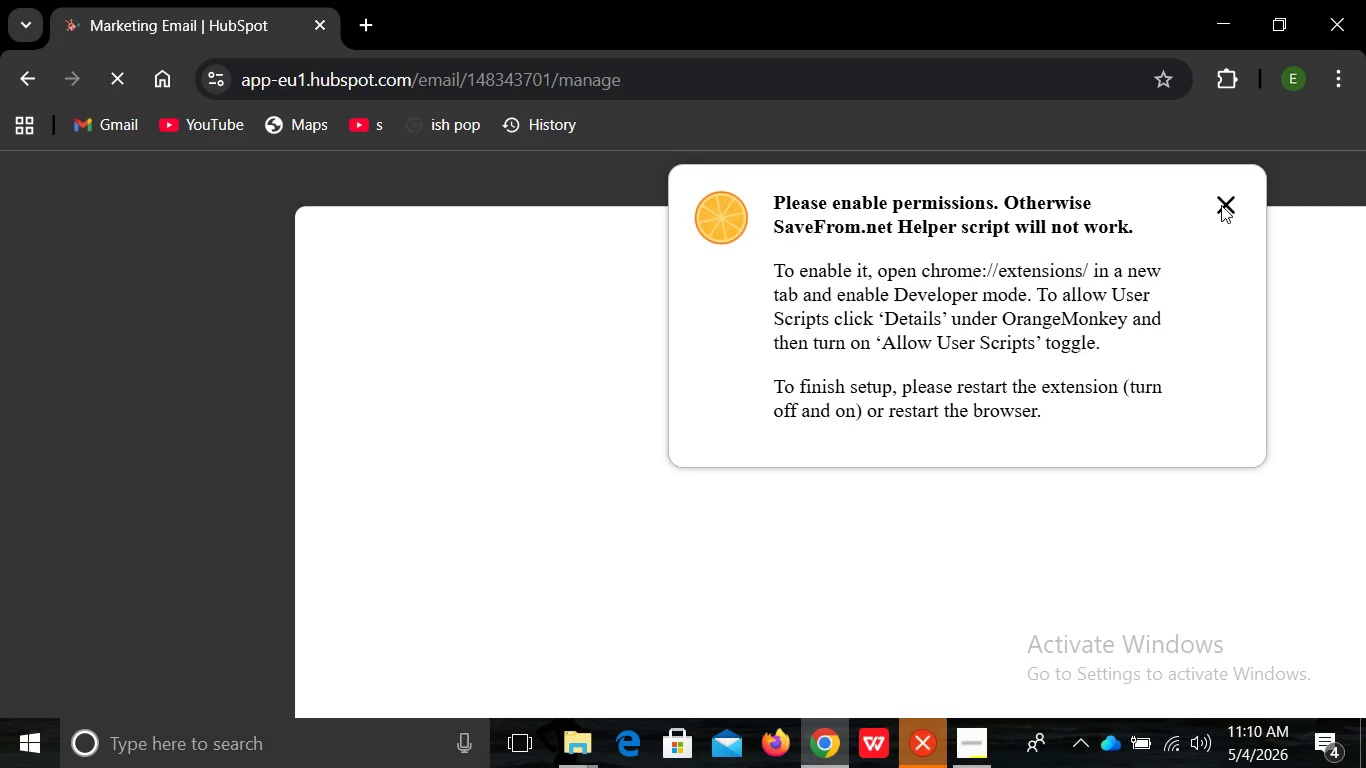 
left_click([1221, 205])
 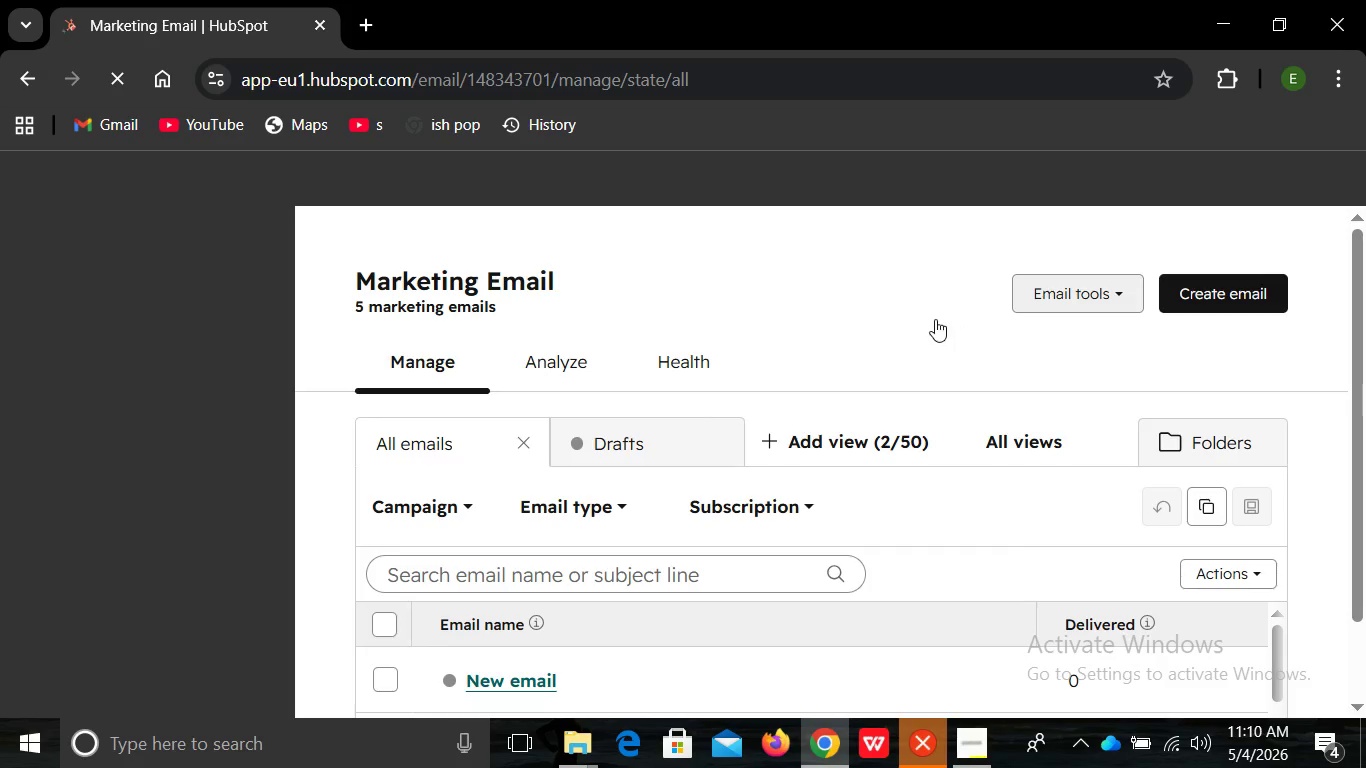 
wait(9.55)
 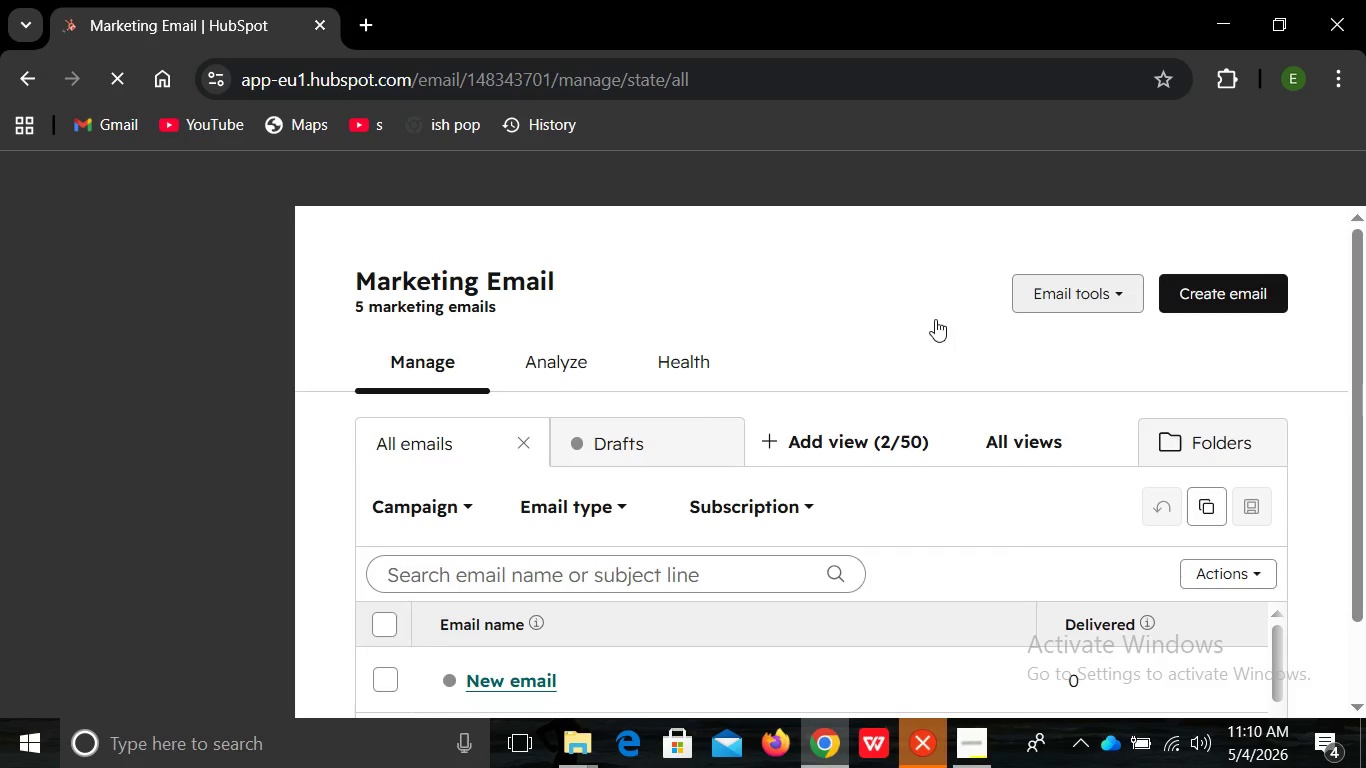 
left_click([524, 171])
 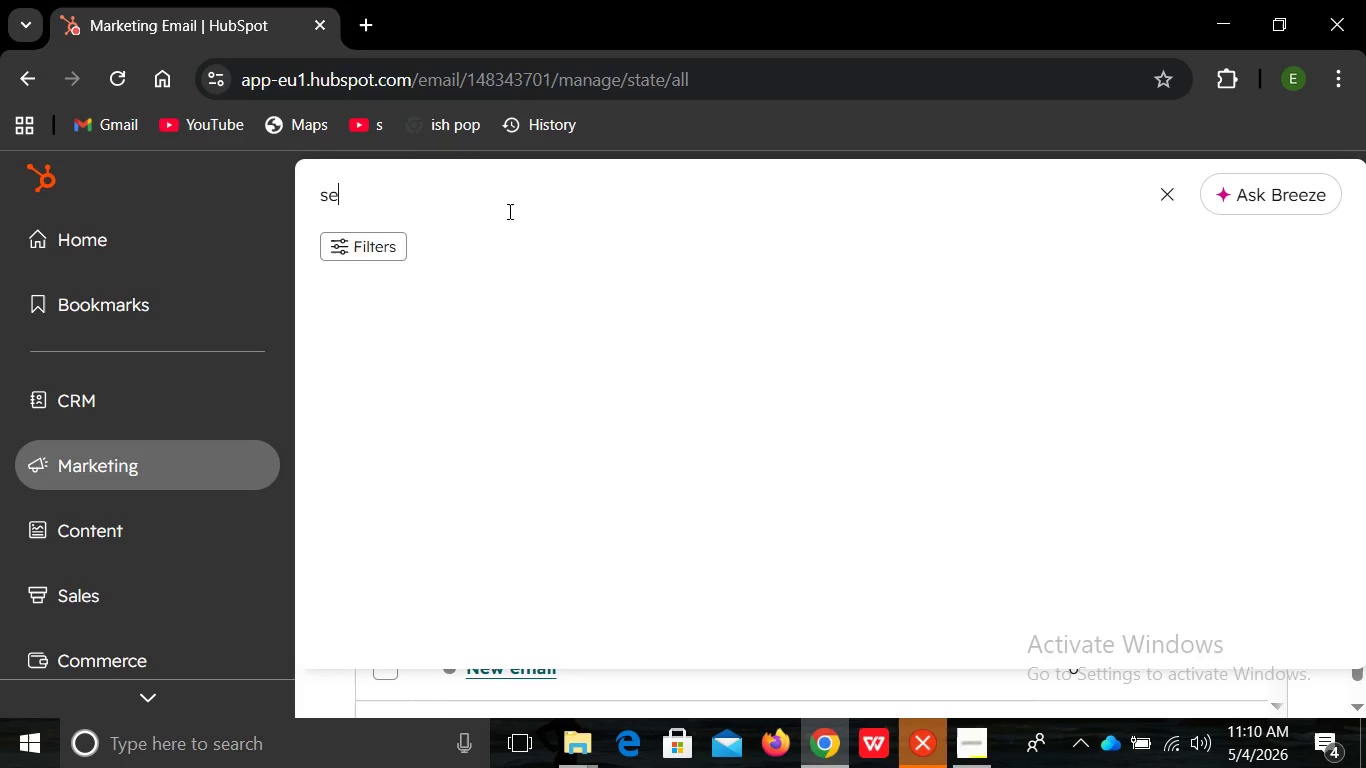 
type(segments)
 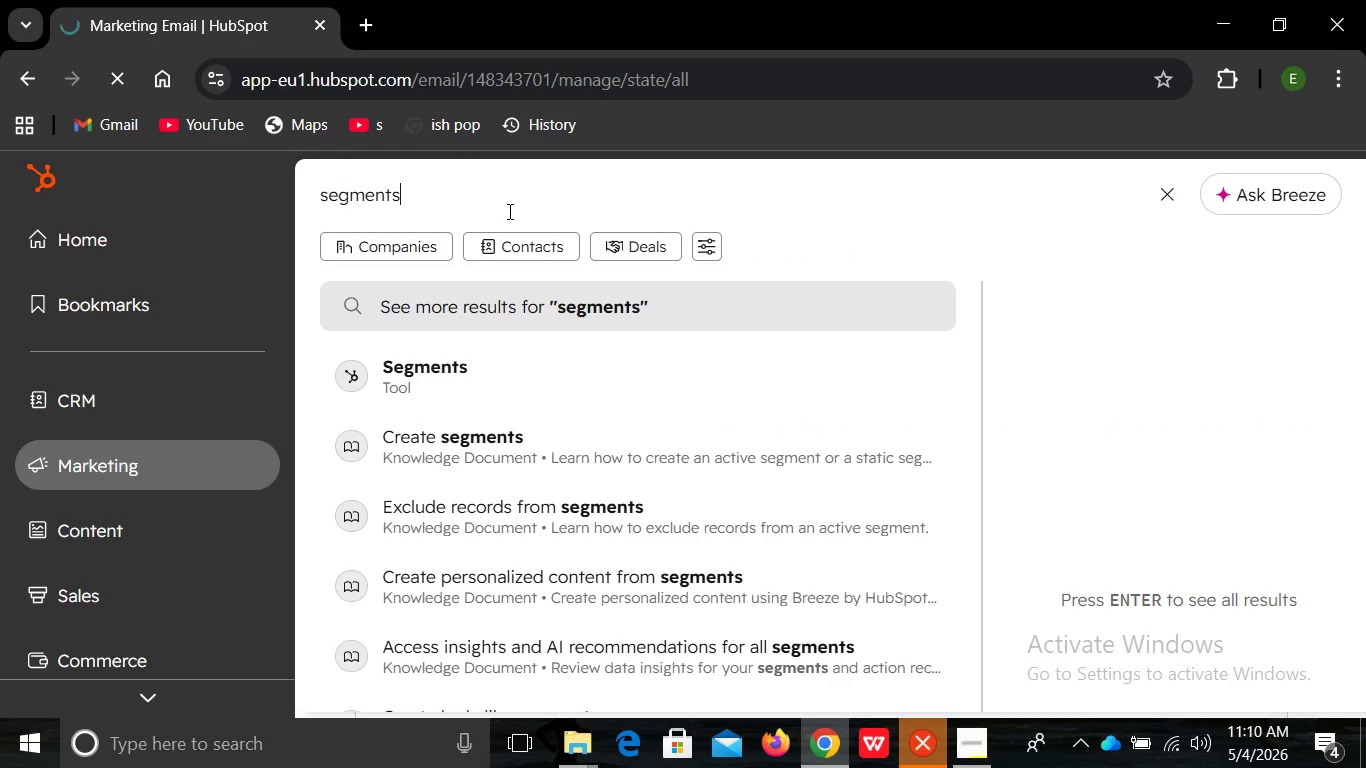 
key(Enter)
 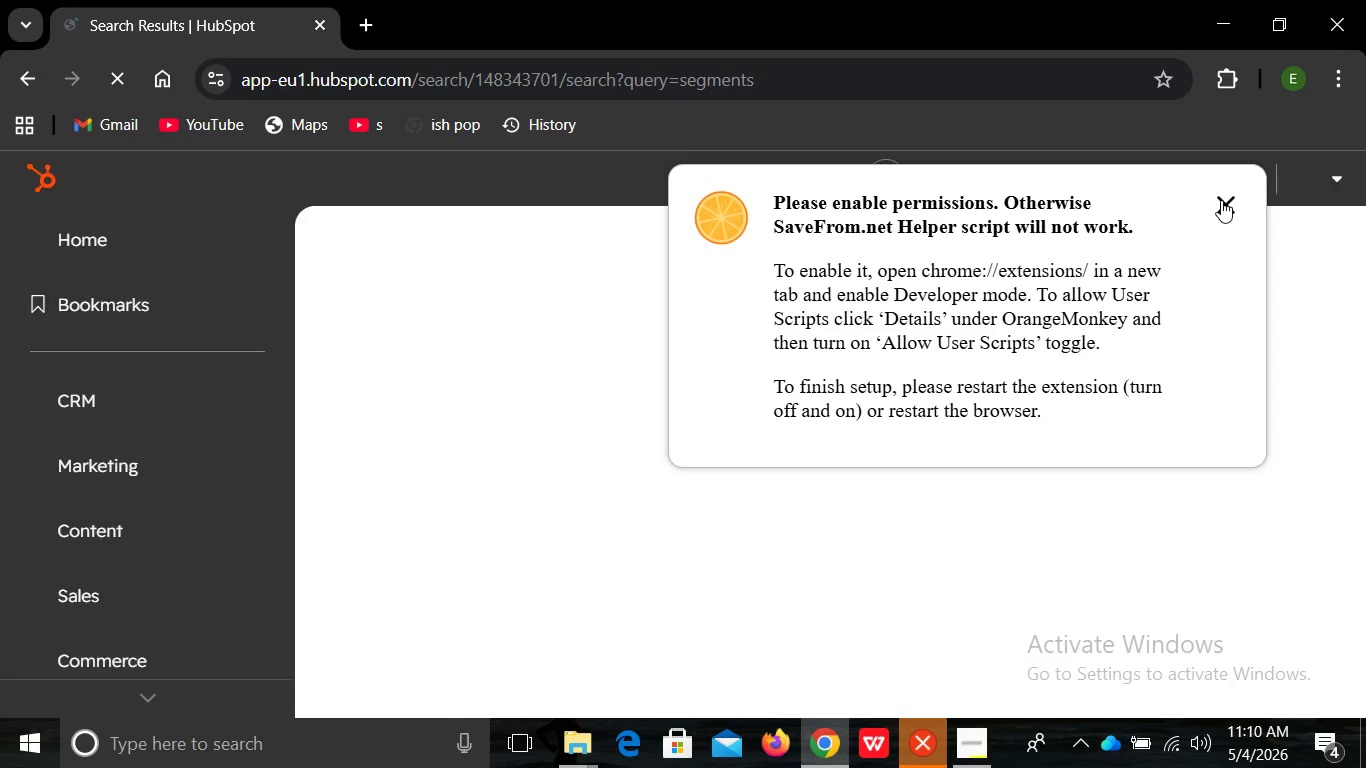 
left_click([1221, 200])
 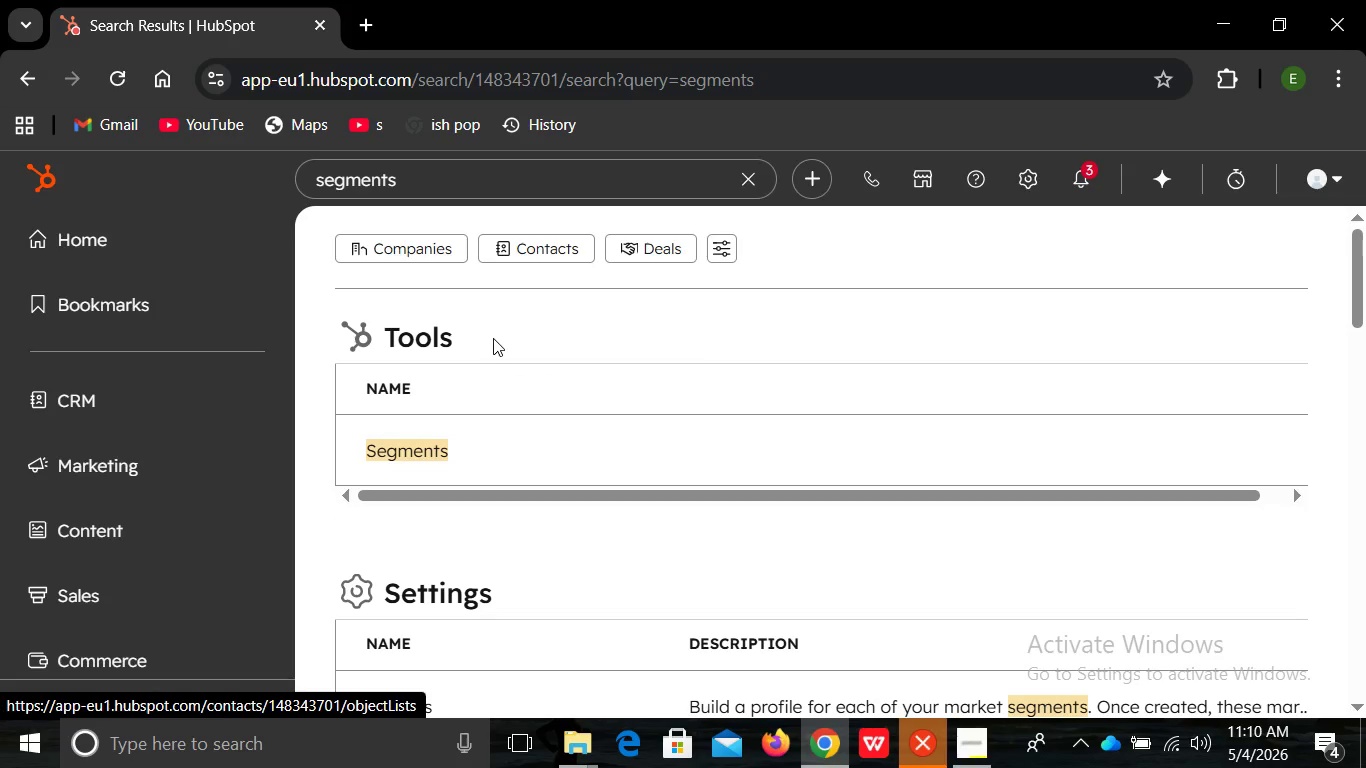 
wait(6.71)
 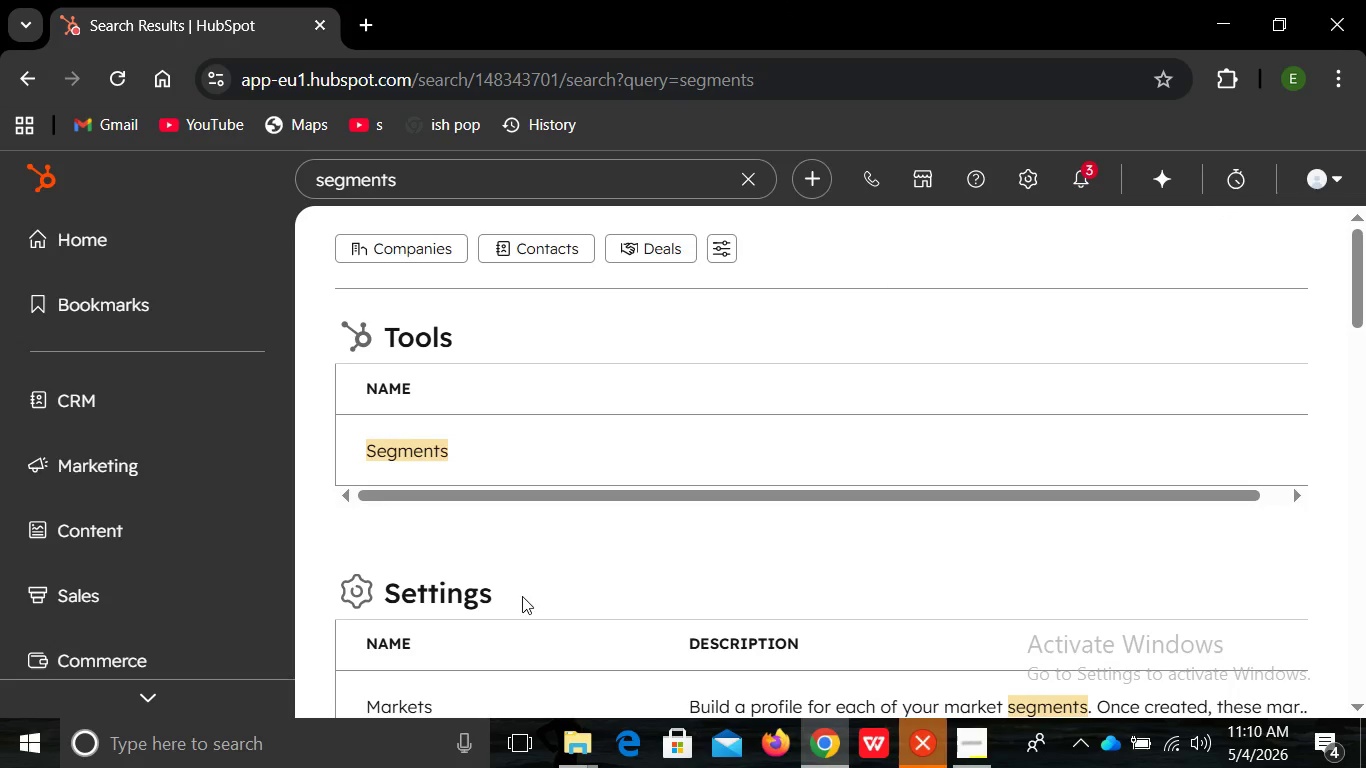 
left_click([440, 166])
 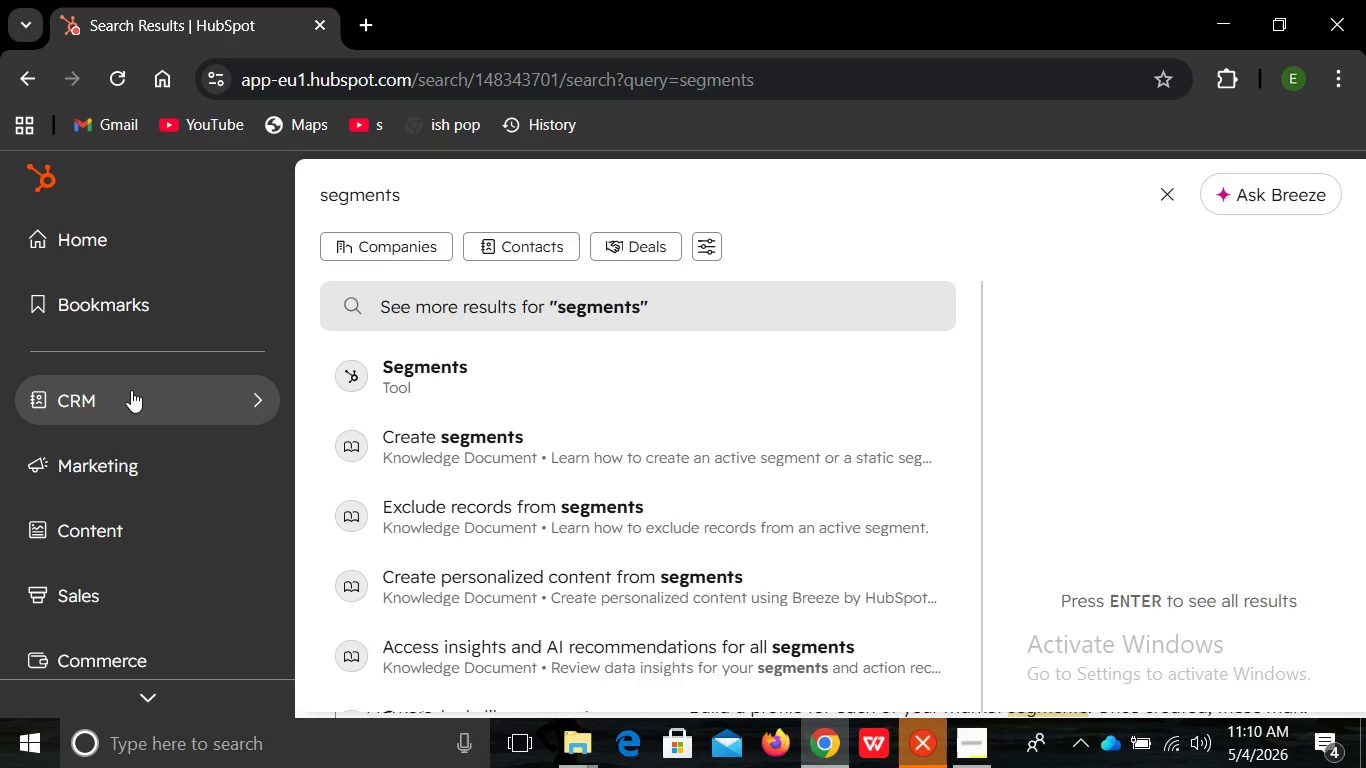 
left_click([131, 390])
 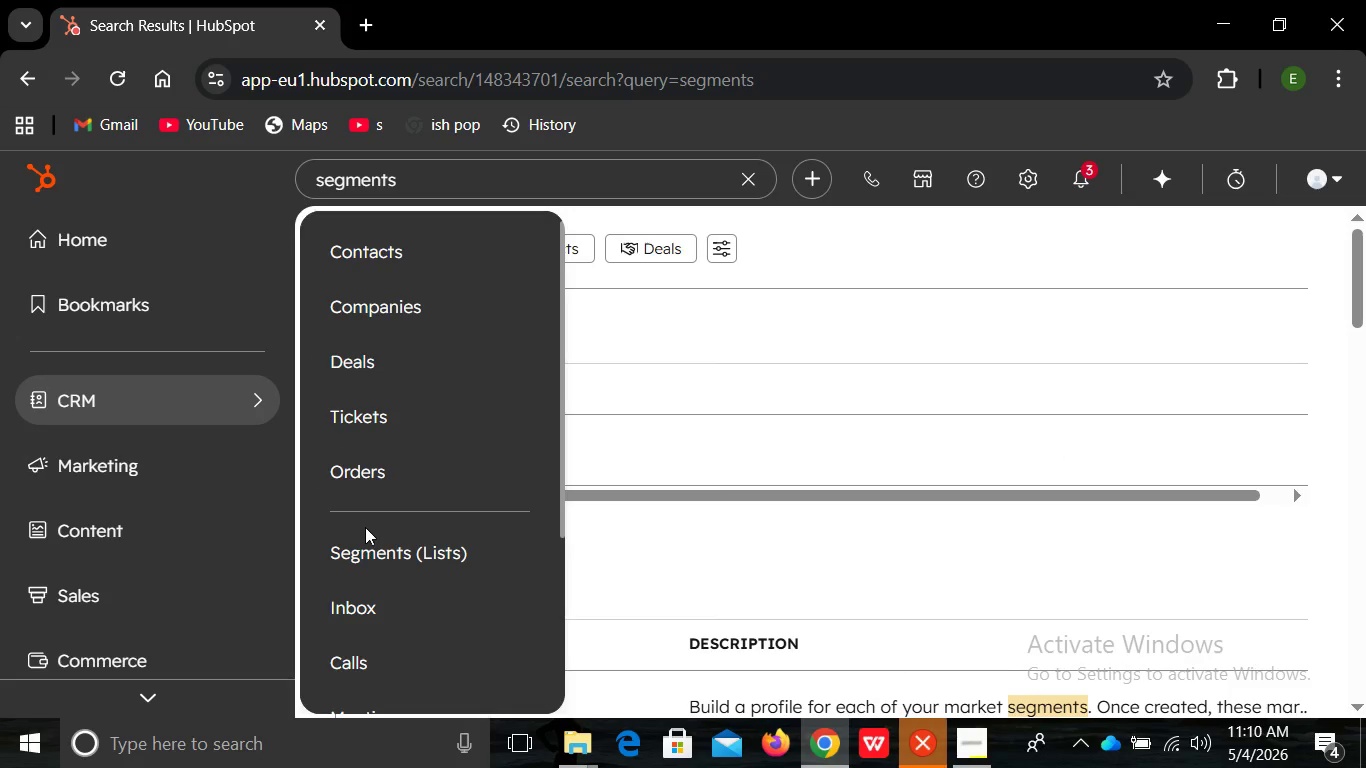 
left_click([367, 538])
 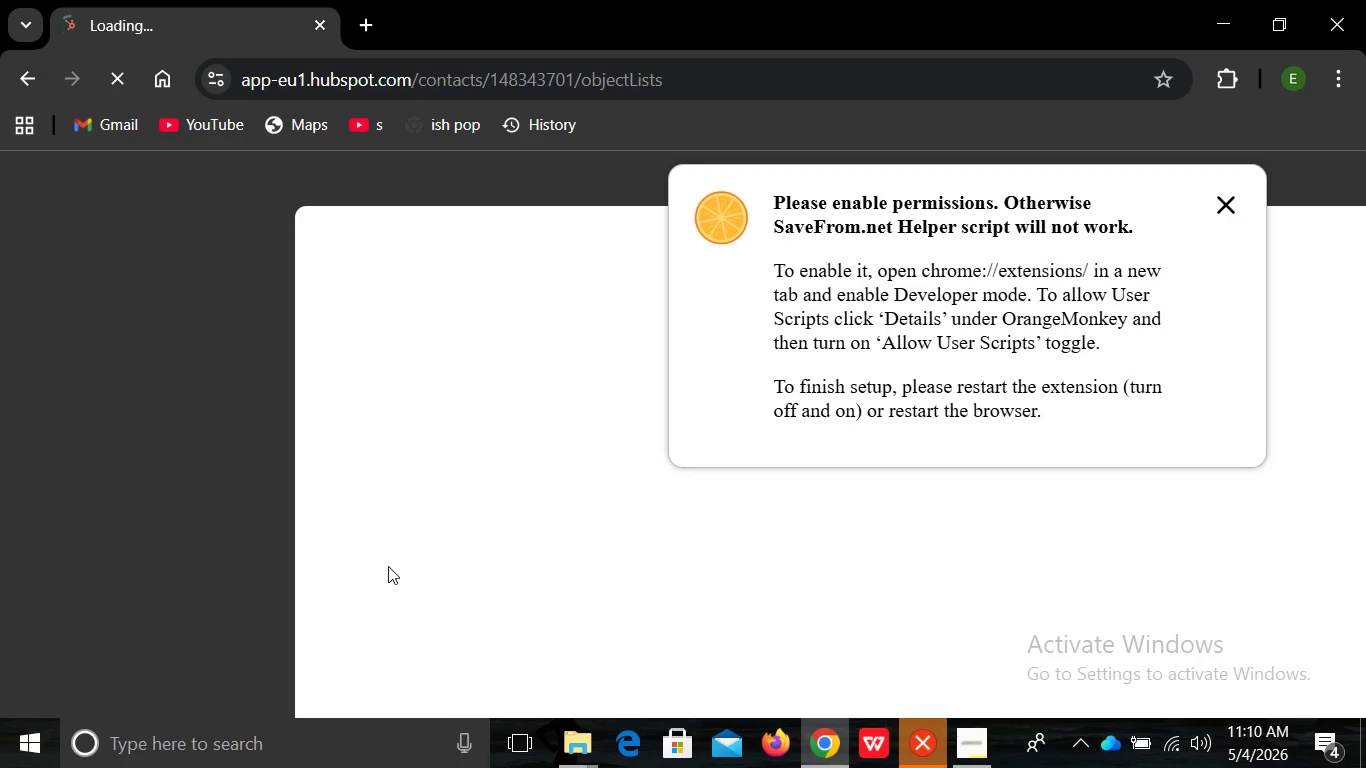 
left_click([388, 566])
 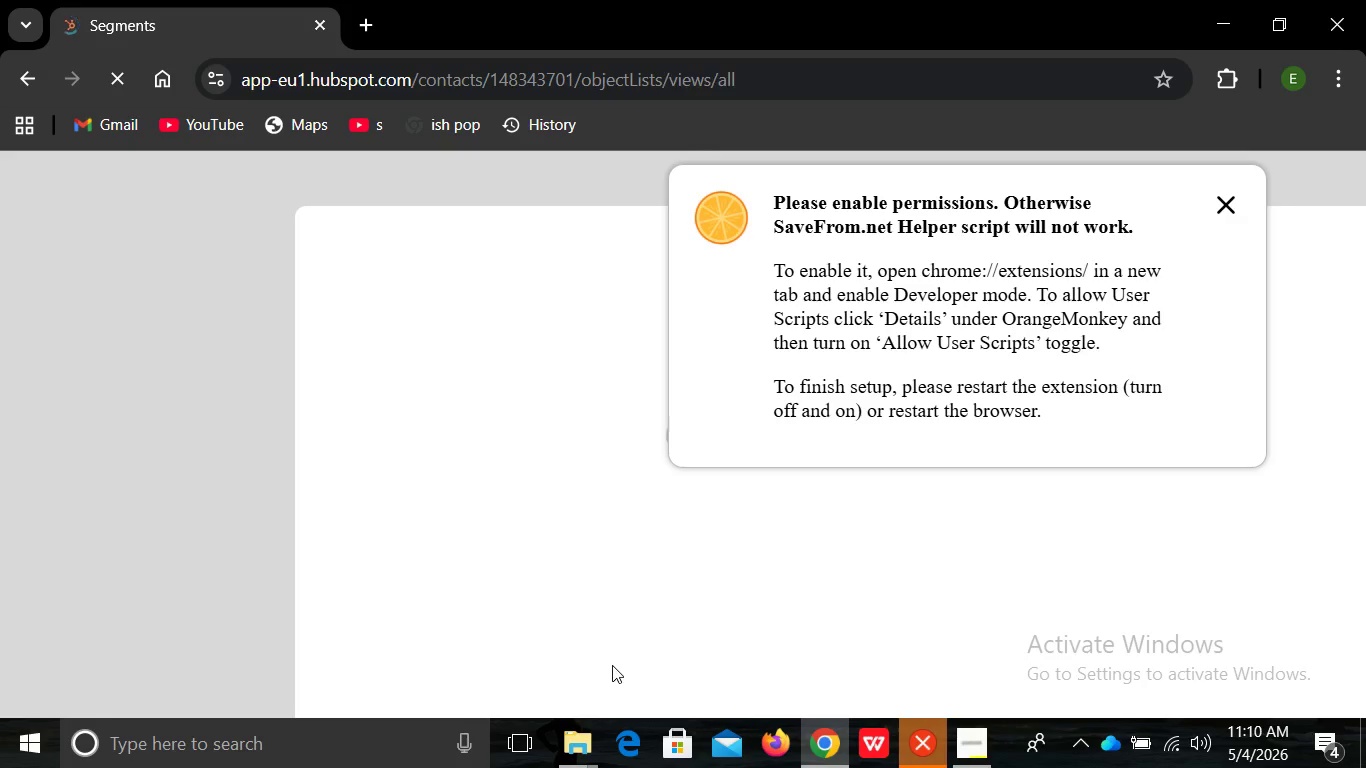 
left_click([388, 566])
 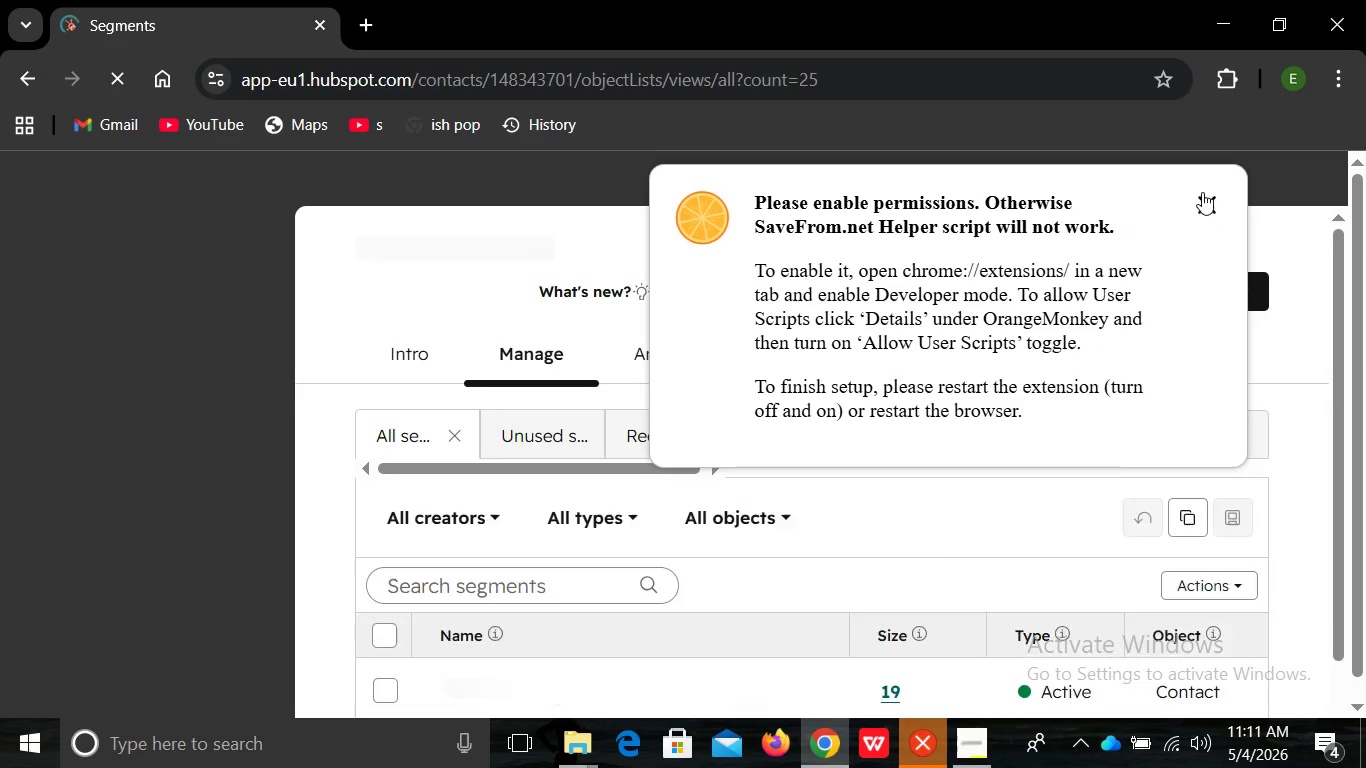 
left_click([1202, 192])
 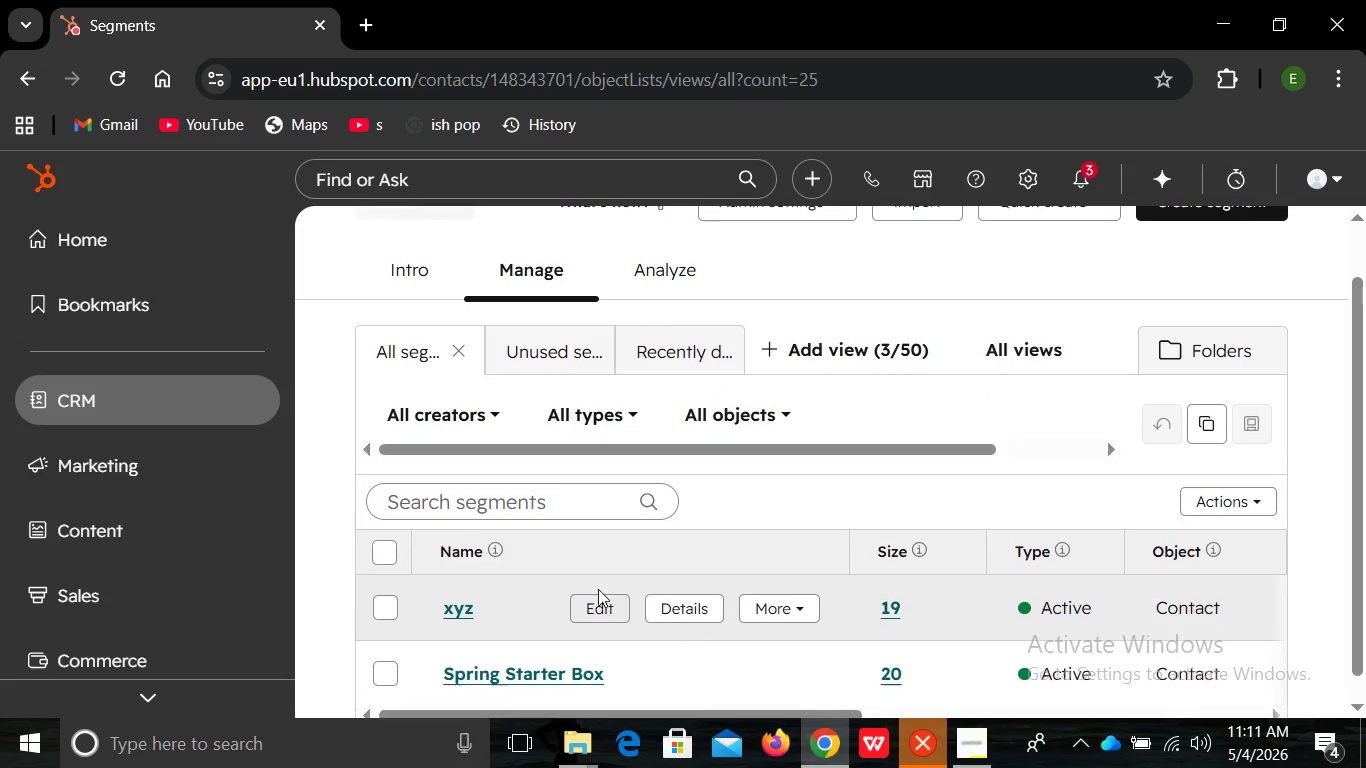 
left_click([598, 589])
 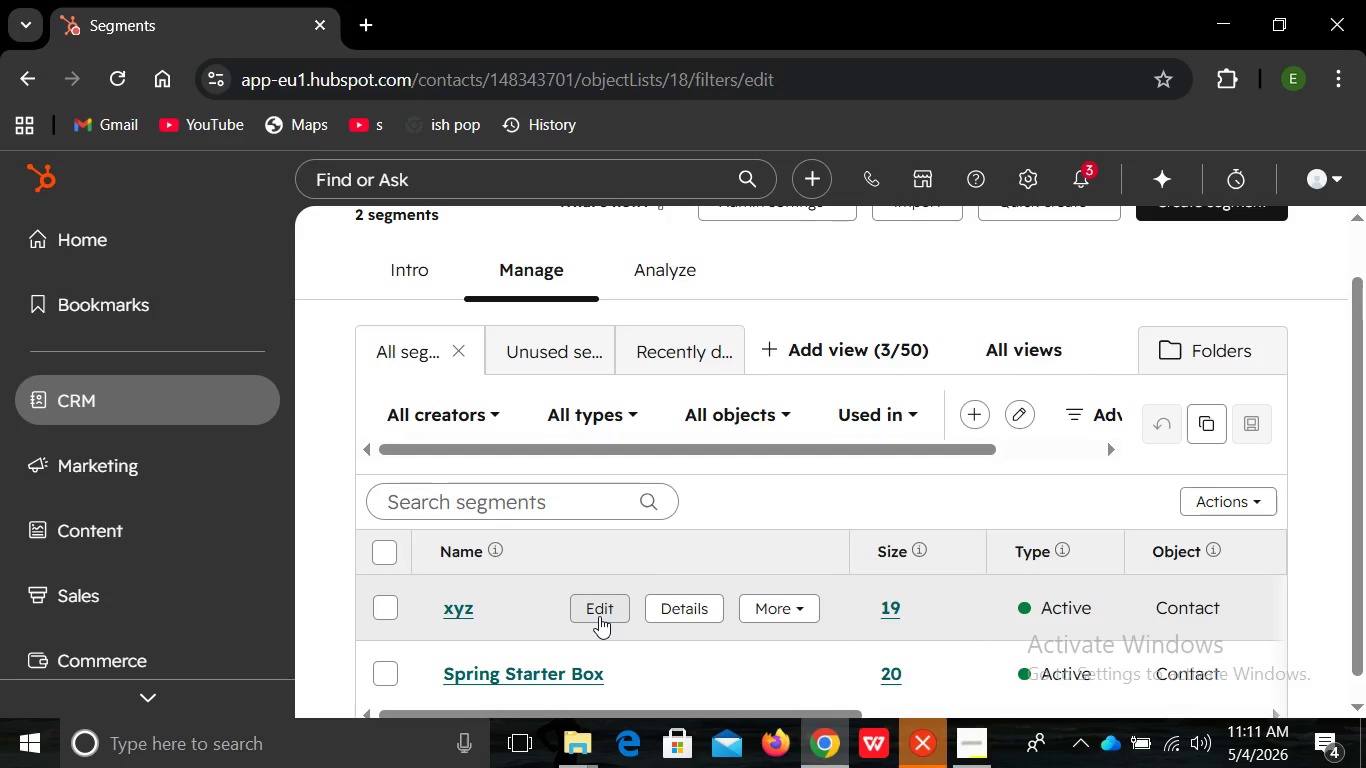 
left_click([599, 616])
 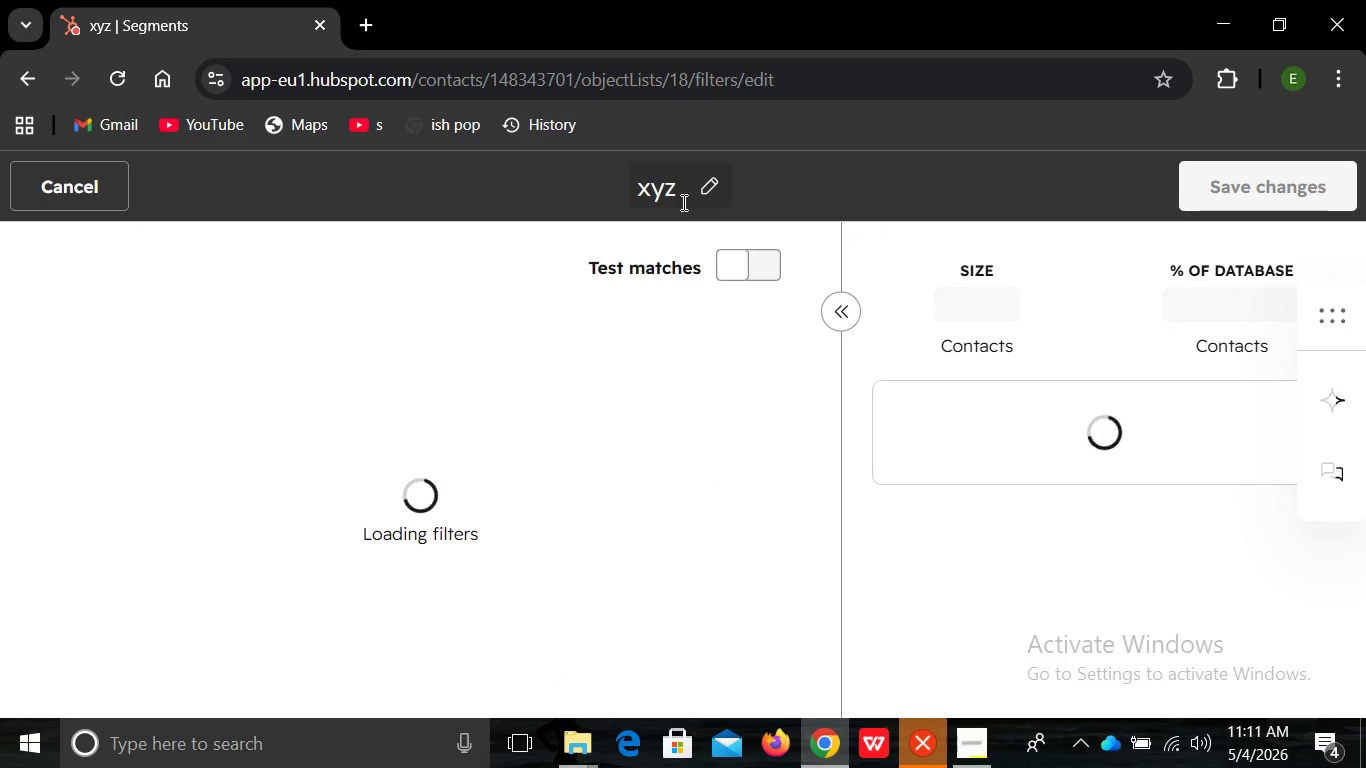 
left_click([682, 202])
 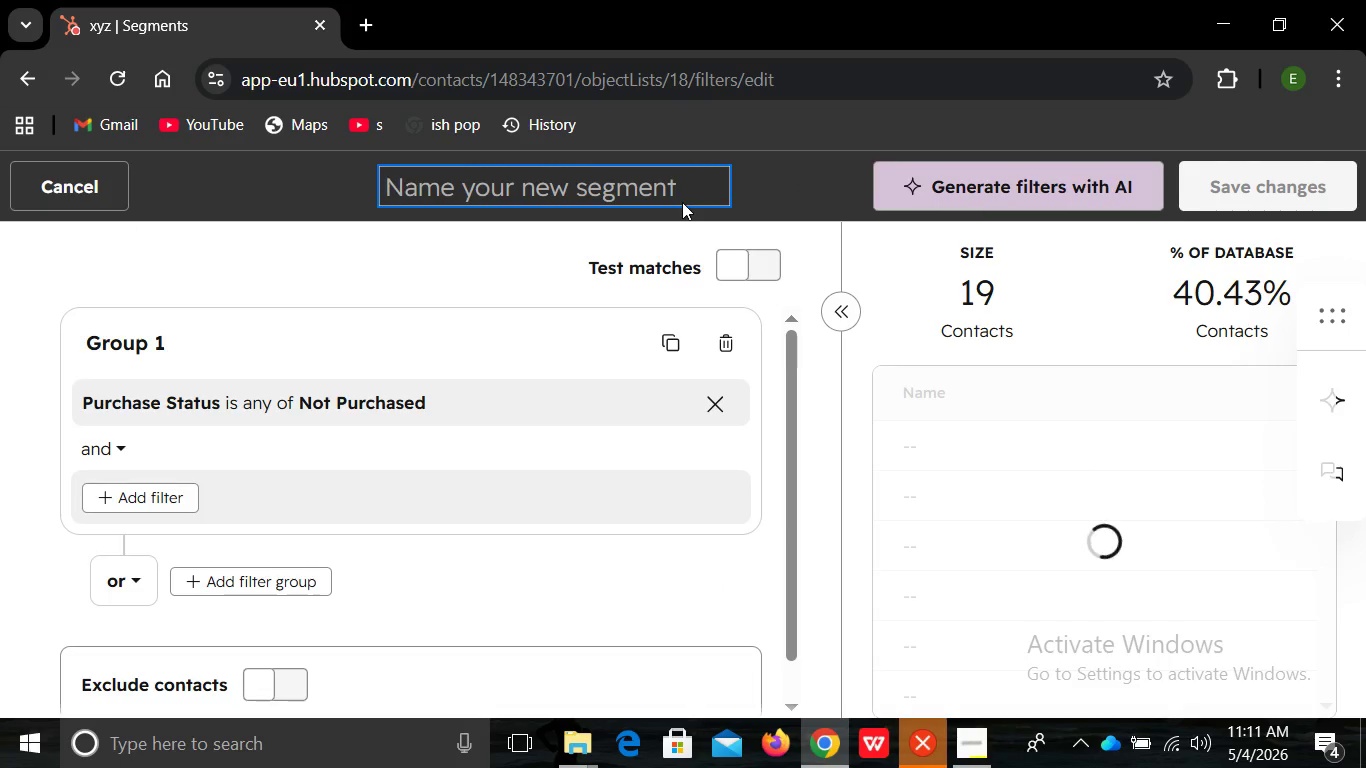 
key(Backspace)
type(Discouj)
key(Backspace)
type(nt Issued Not )
key(Backspace)
type(P)
key(Backspace)
type( p)
key(Backspace)
type(Purchased )
 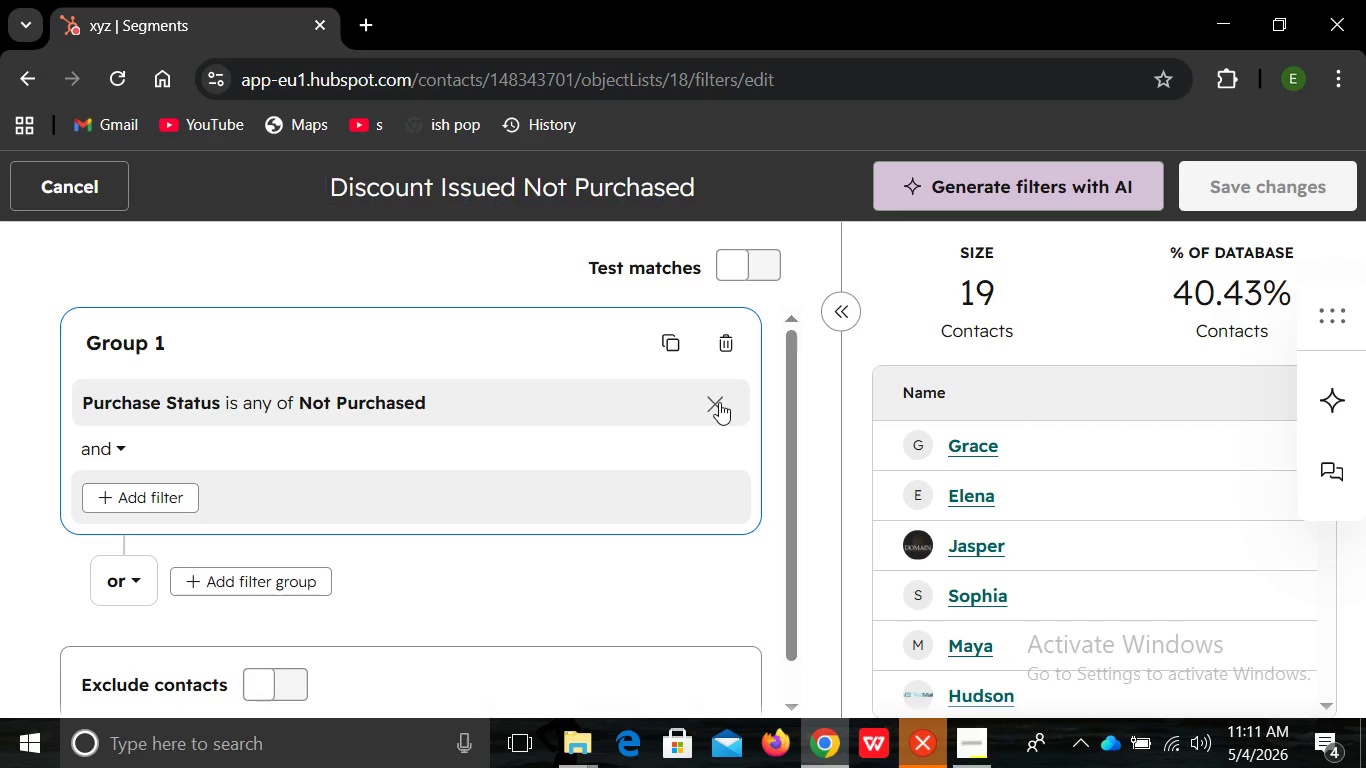 
left_click([719, 402])
 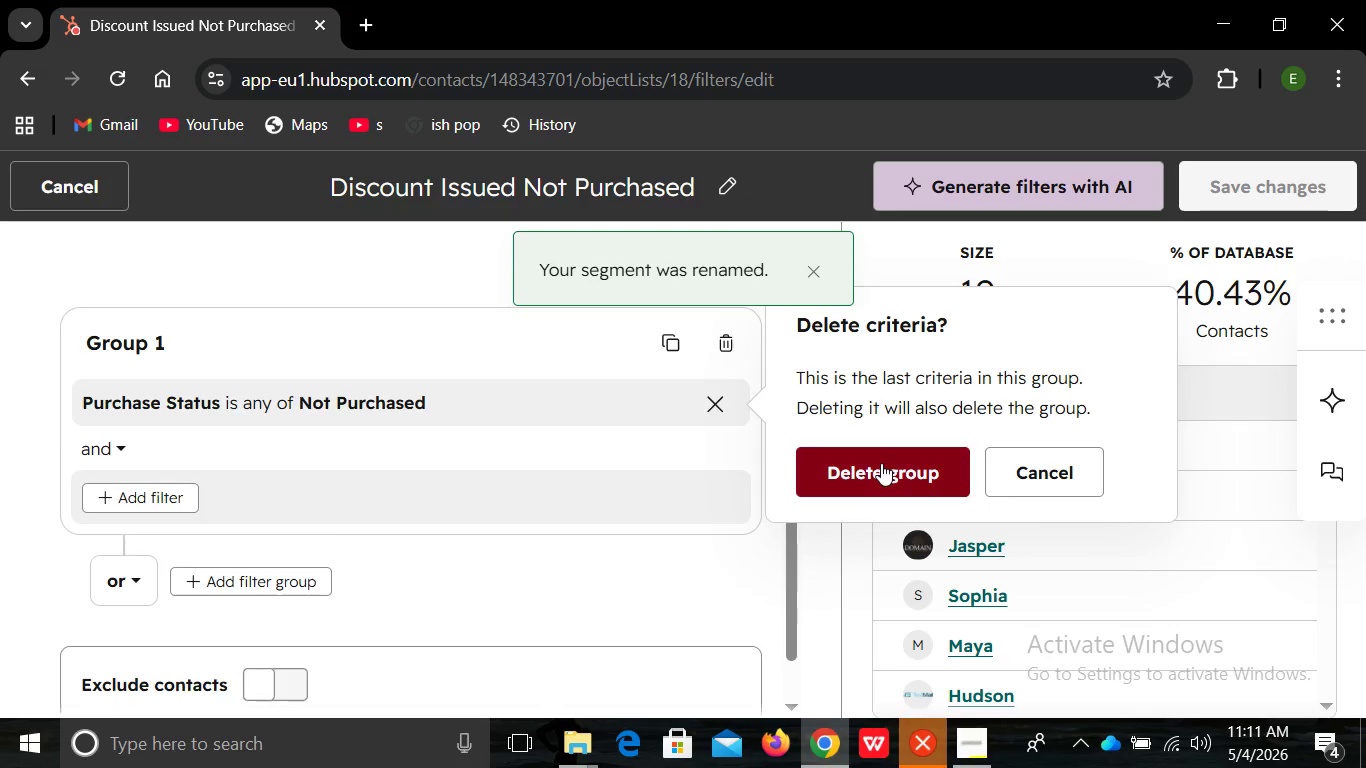 
left_click([881, 463])
 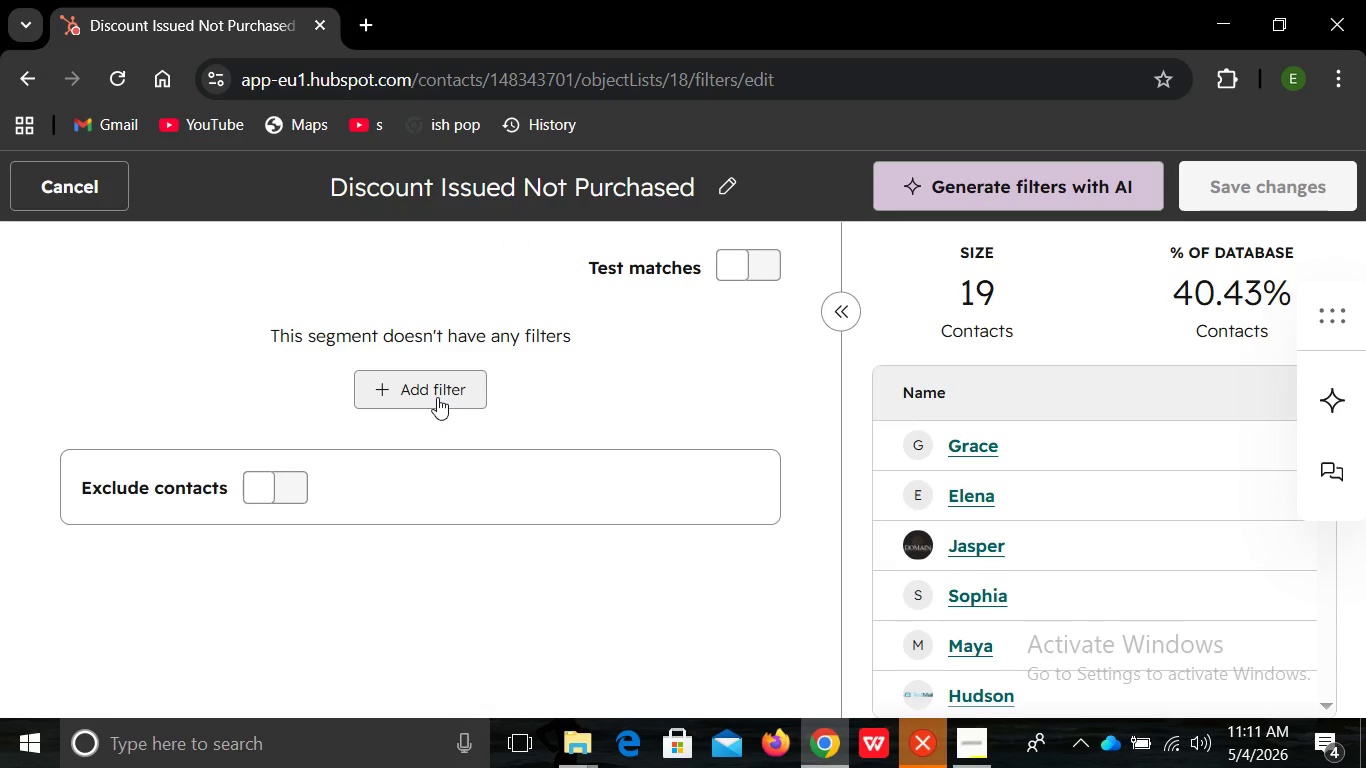 
wait(9.16)
 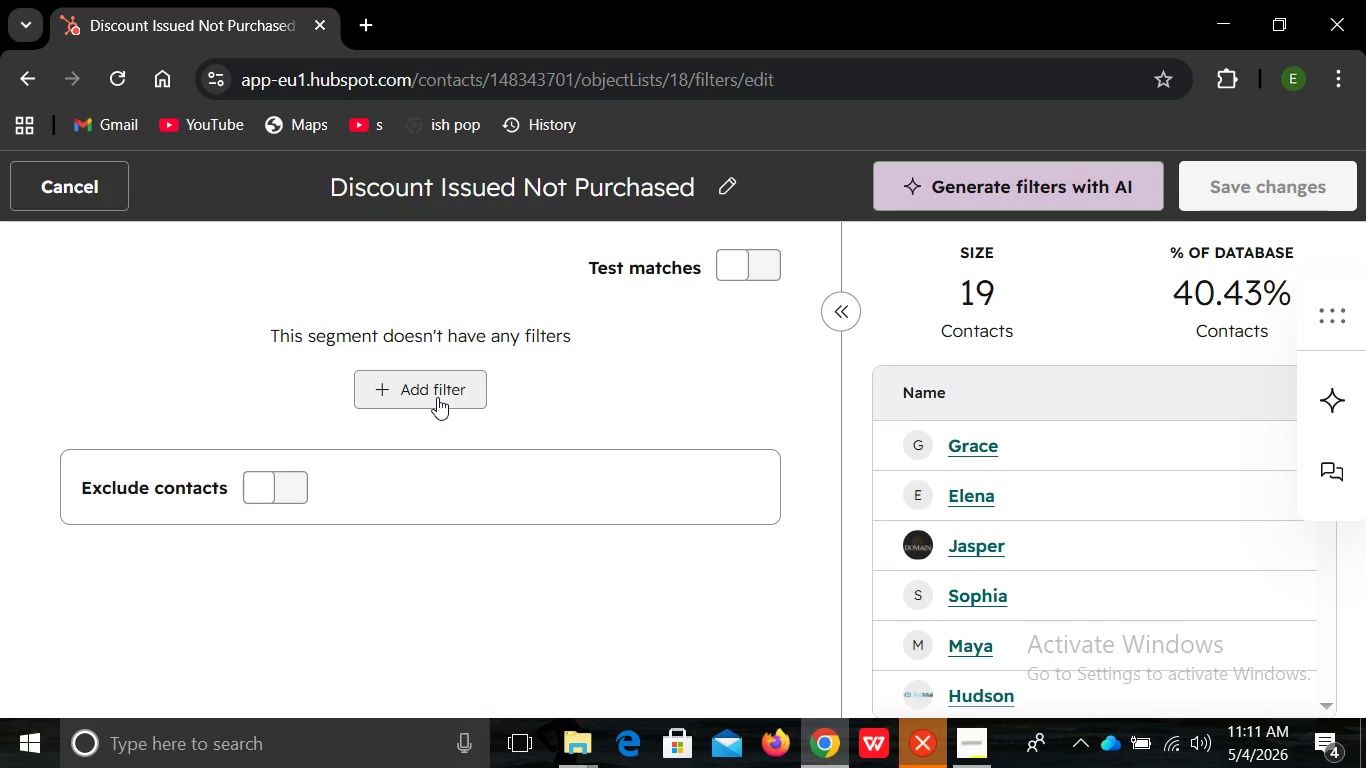 
left_click([88, 188])
 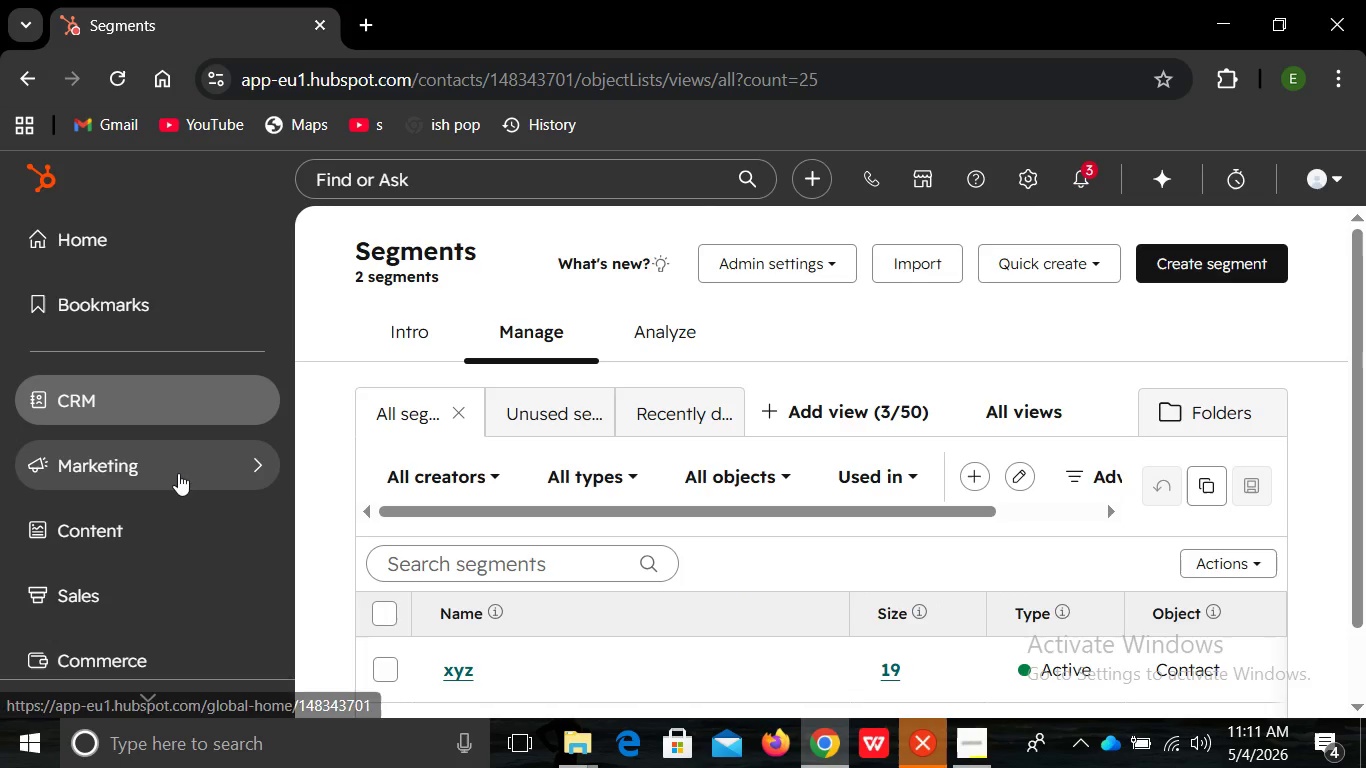 
left_click([183, 517])
 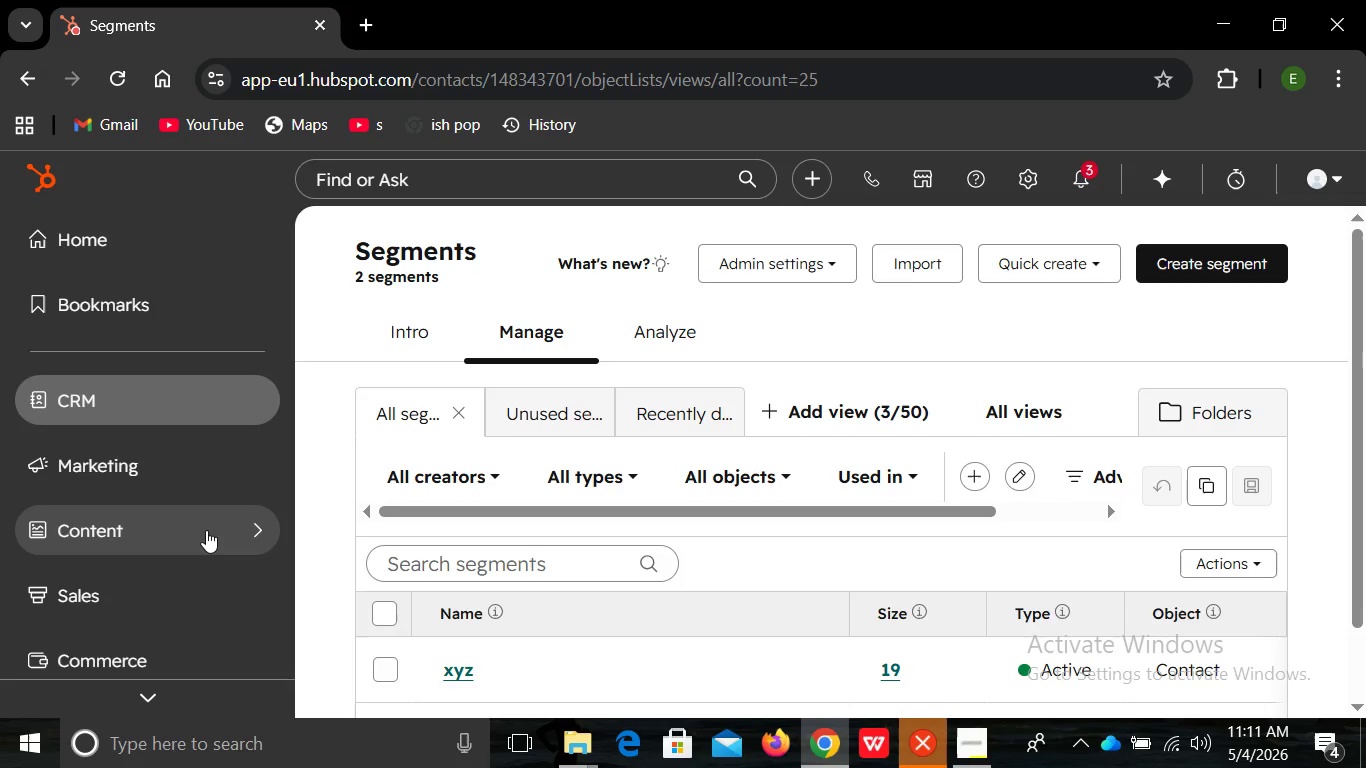 
left_click([206, 530])
 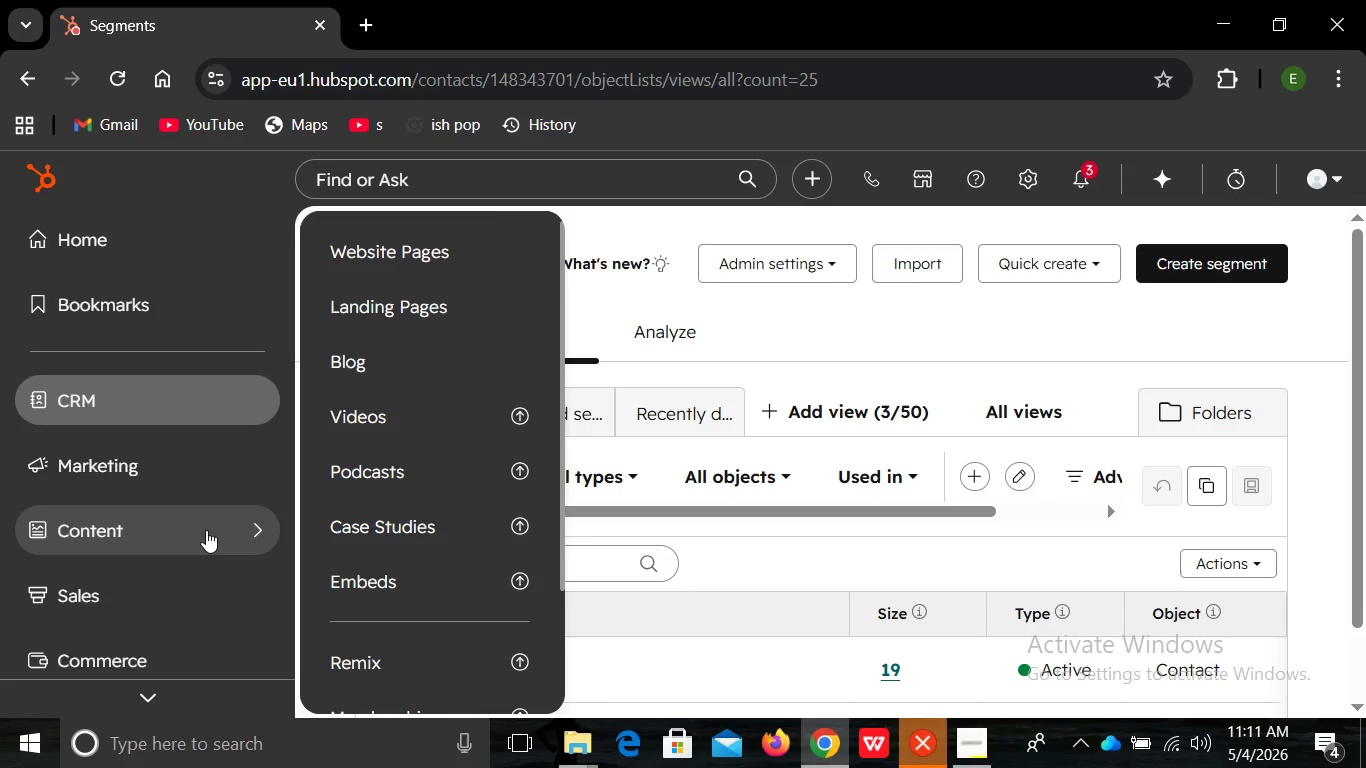 
left_click([206, 530])
 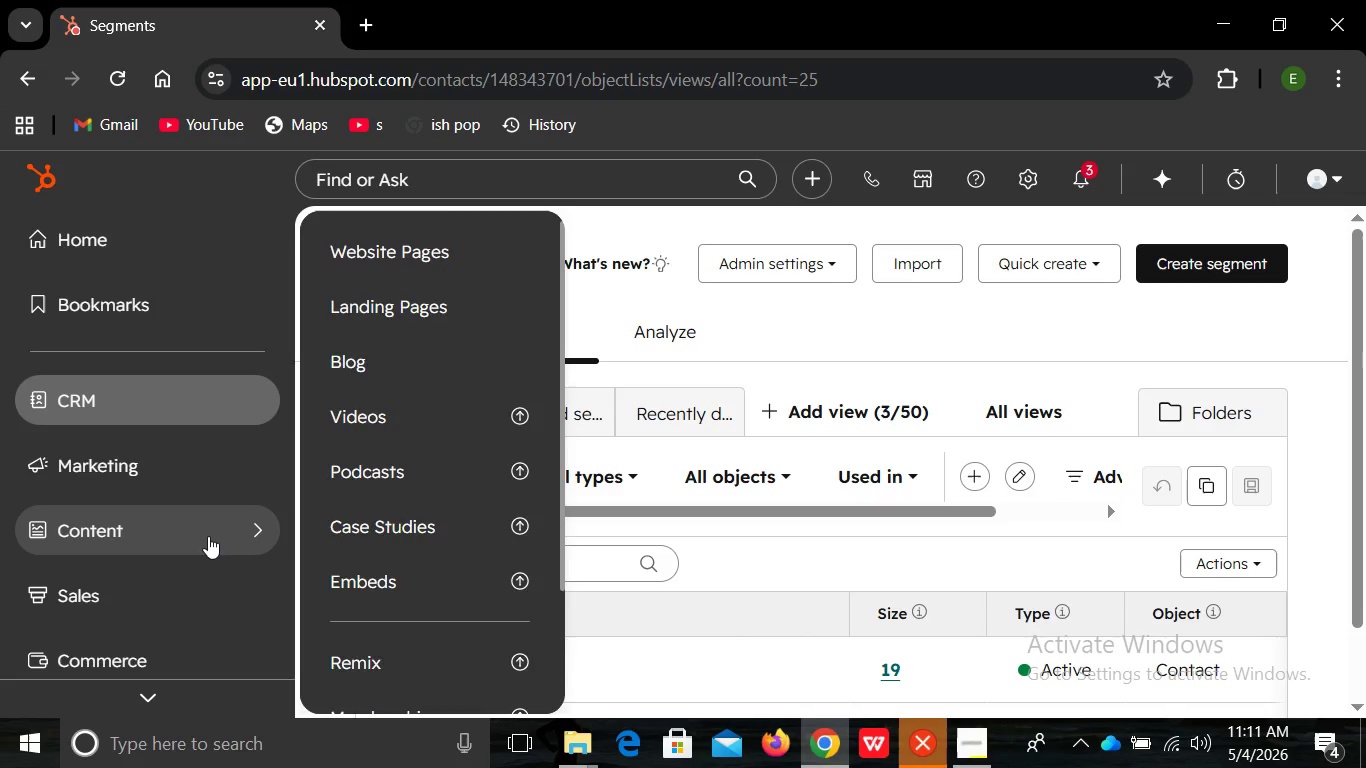 
left_click([208, 536])
 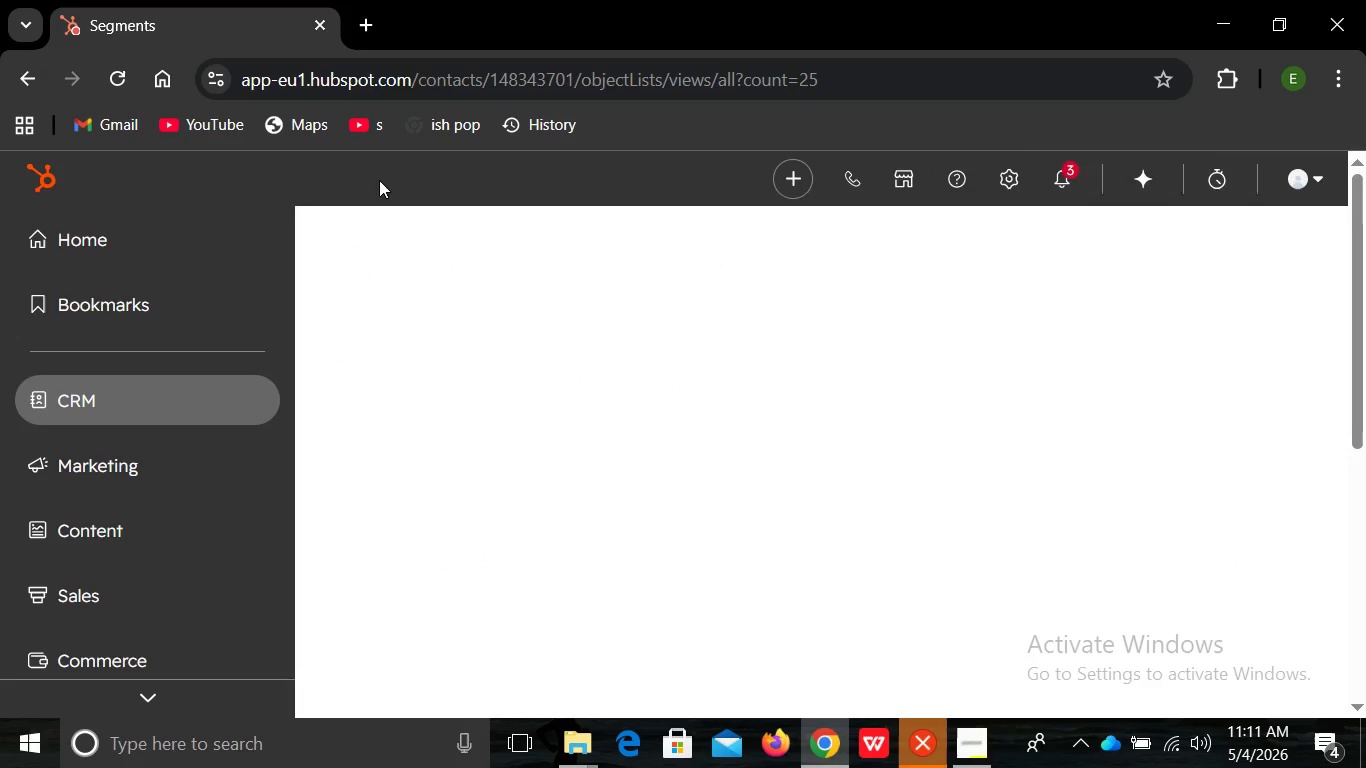 
left_click([379, 180])
 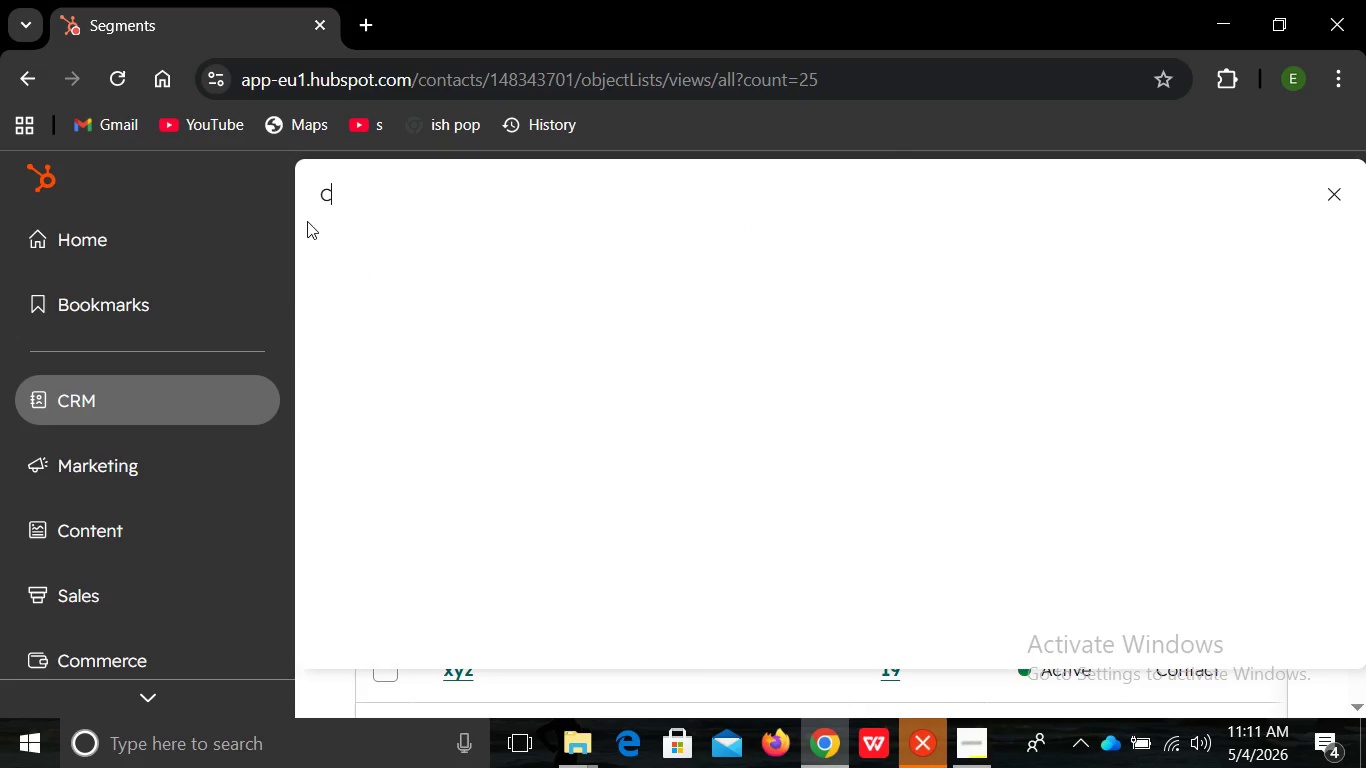 
type(Contac)
 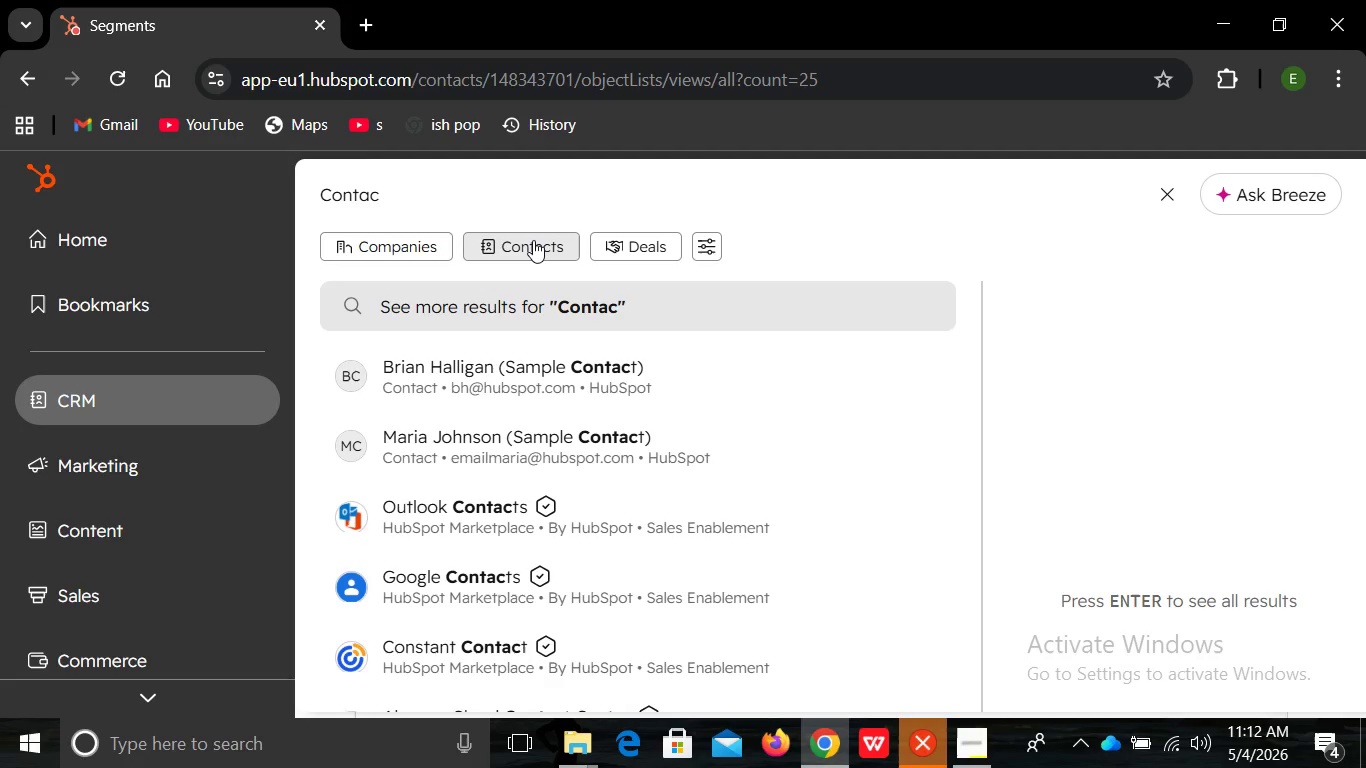 
left_click([533, 240])
 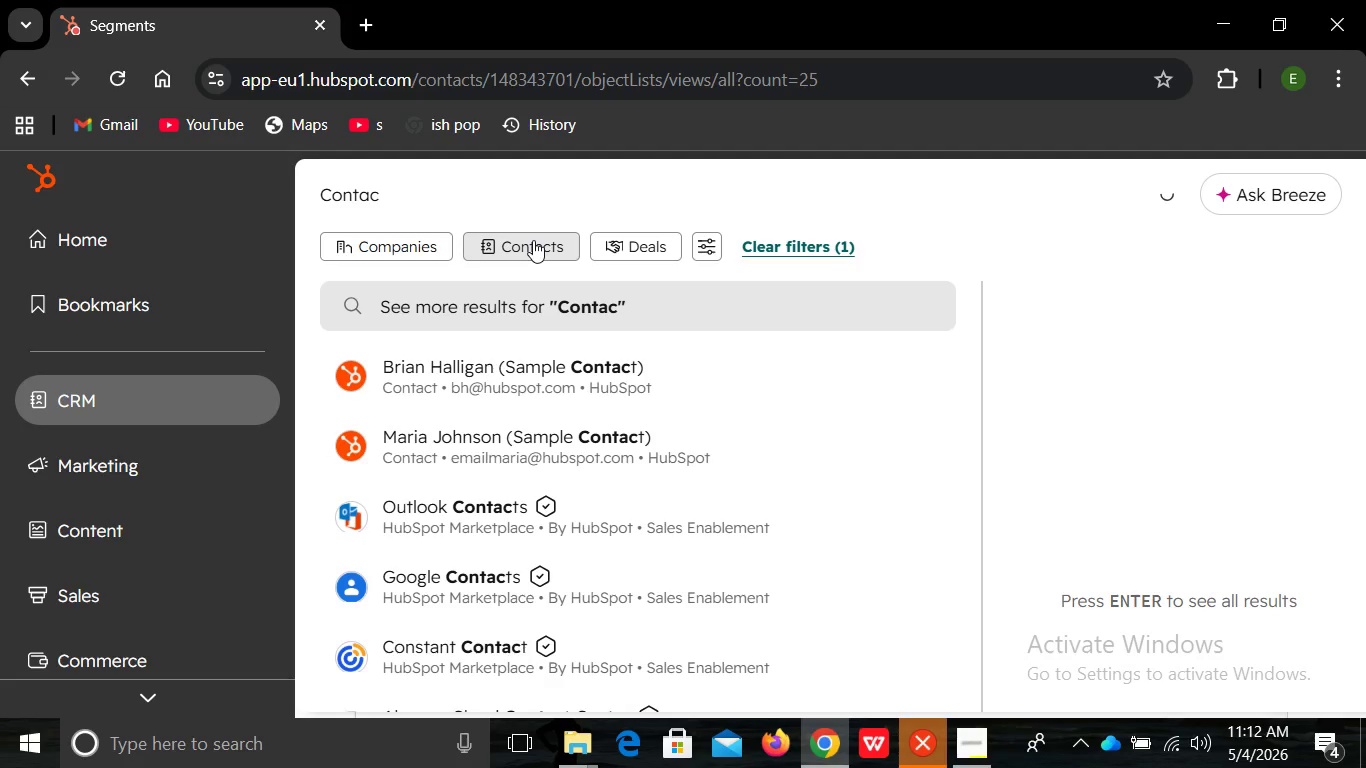 
left_click([533, 240])
 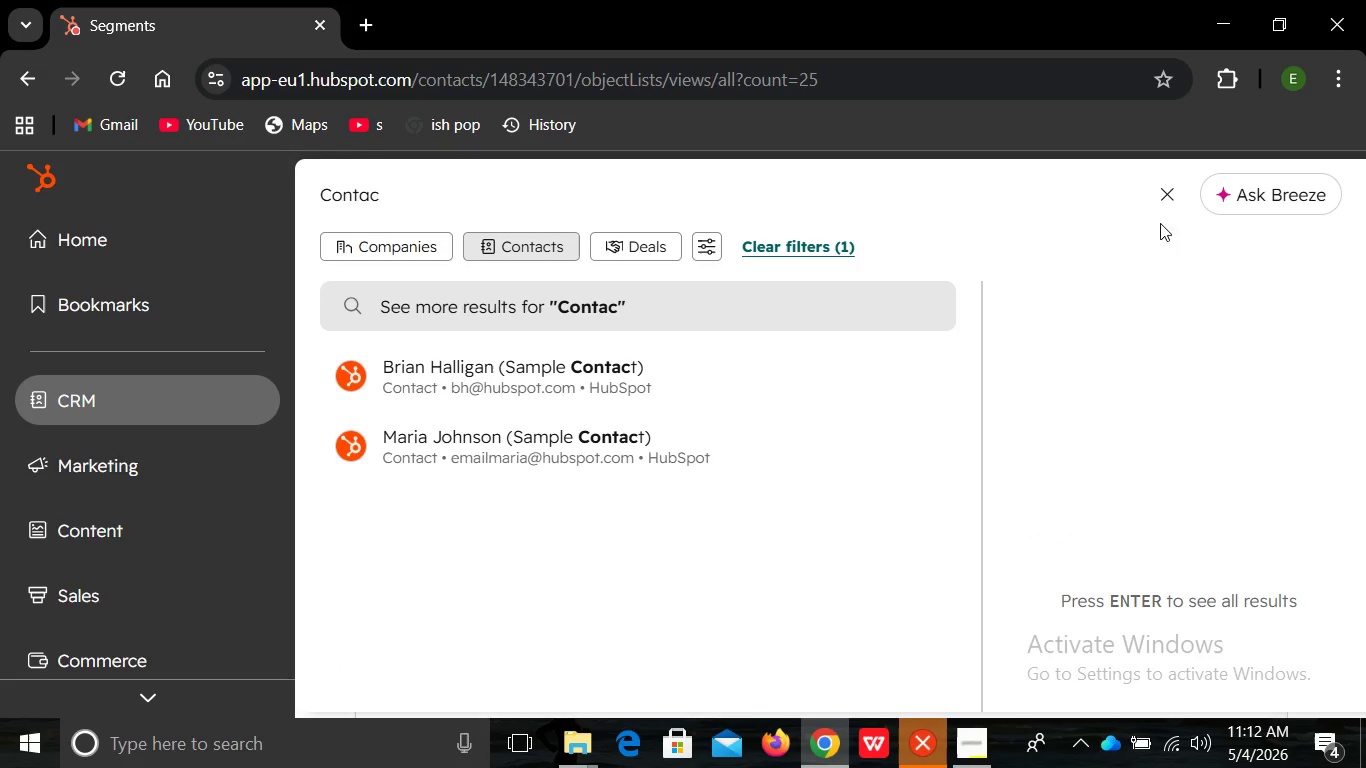 
wait(11.15)
 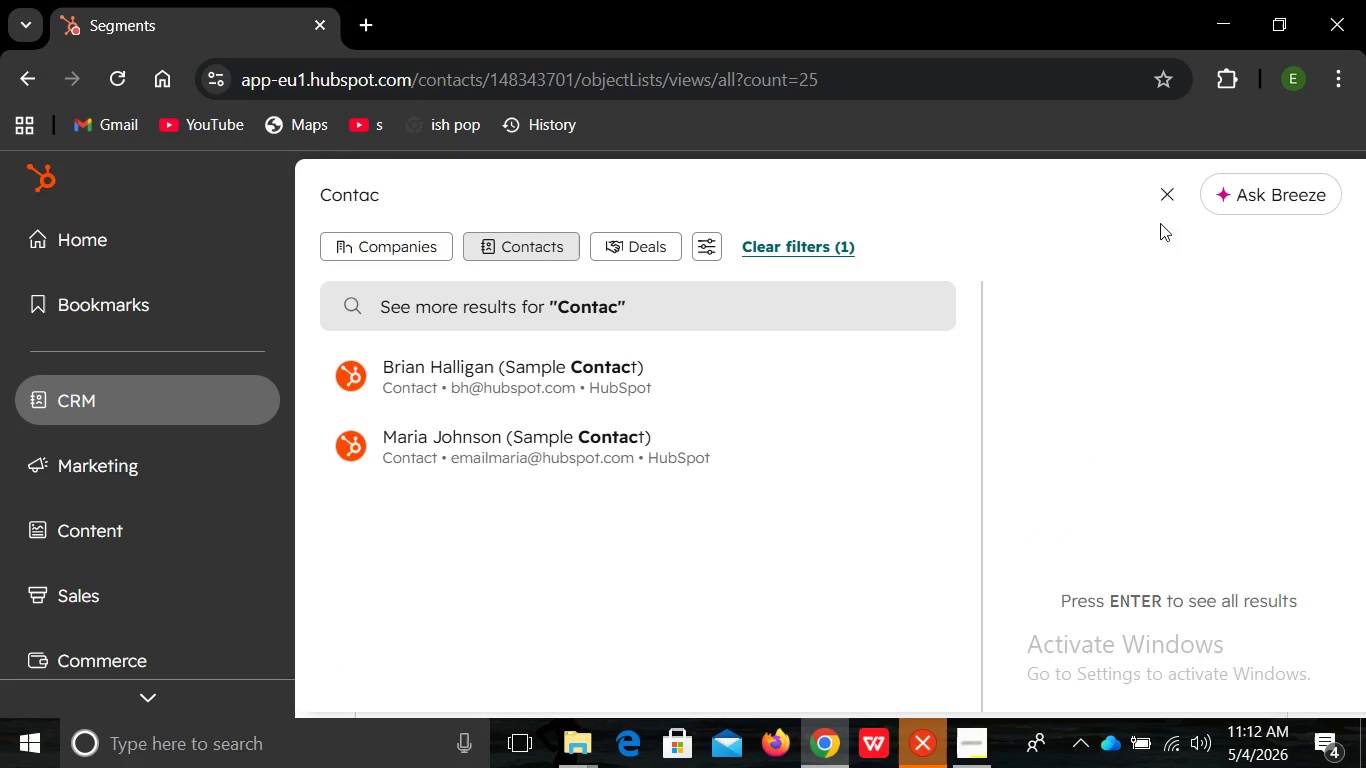 
left_click([535, 247])
 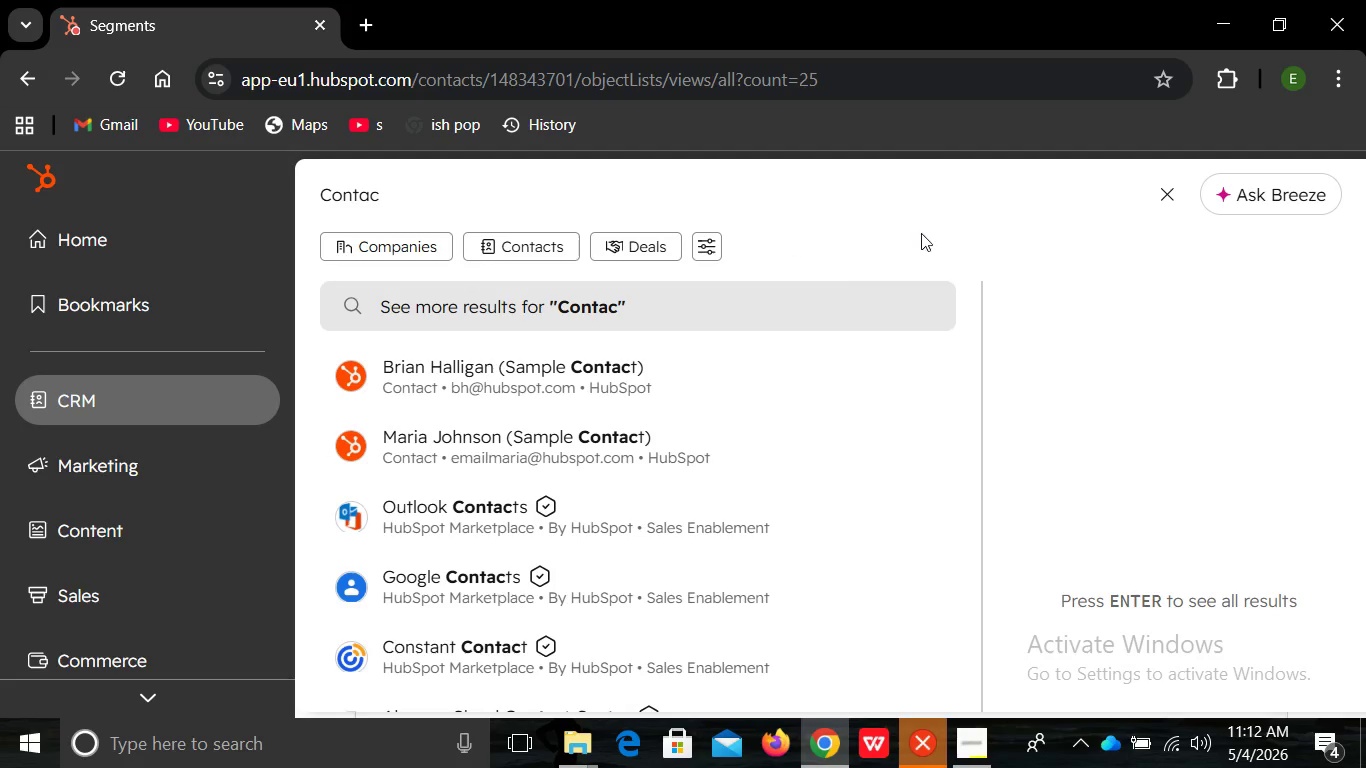 
left_click([535, 247])
 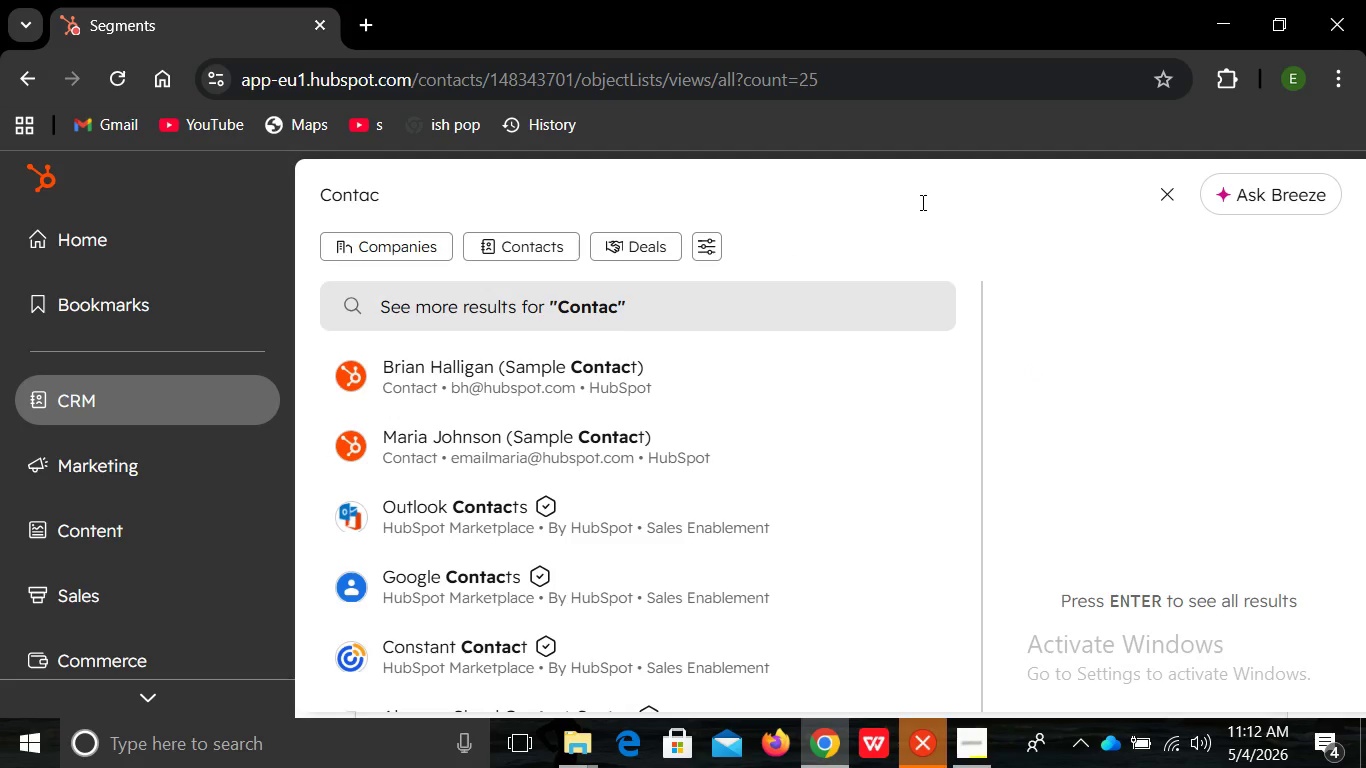 
left_click([921, 202])
 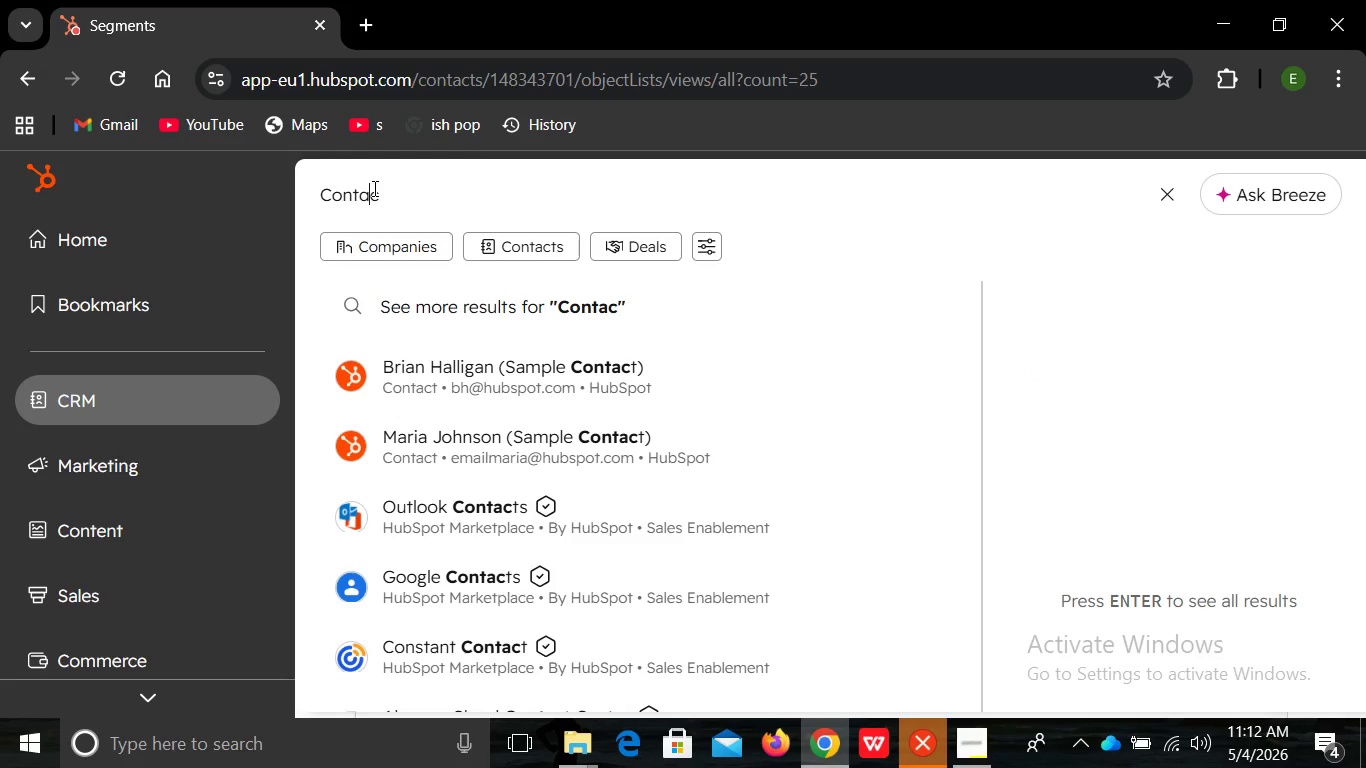 
left_click([373, 188])
 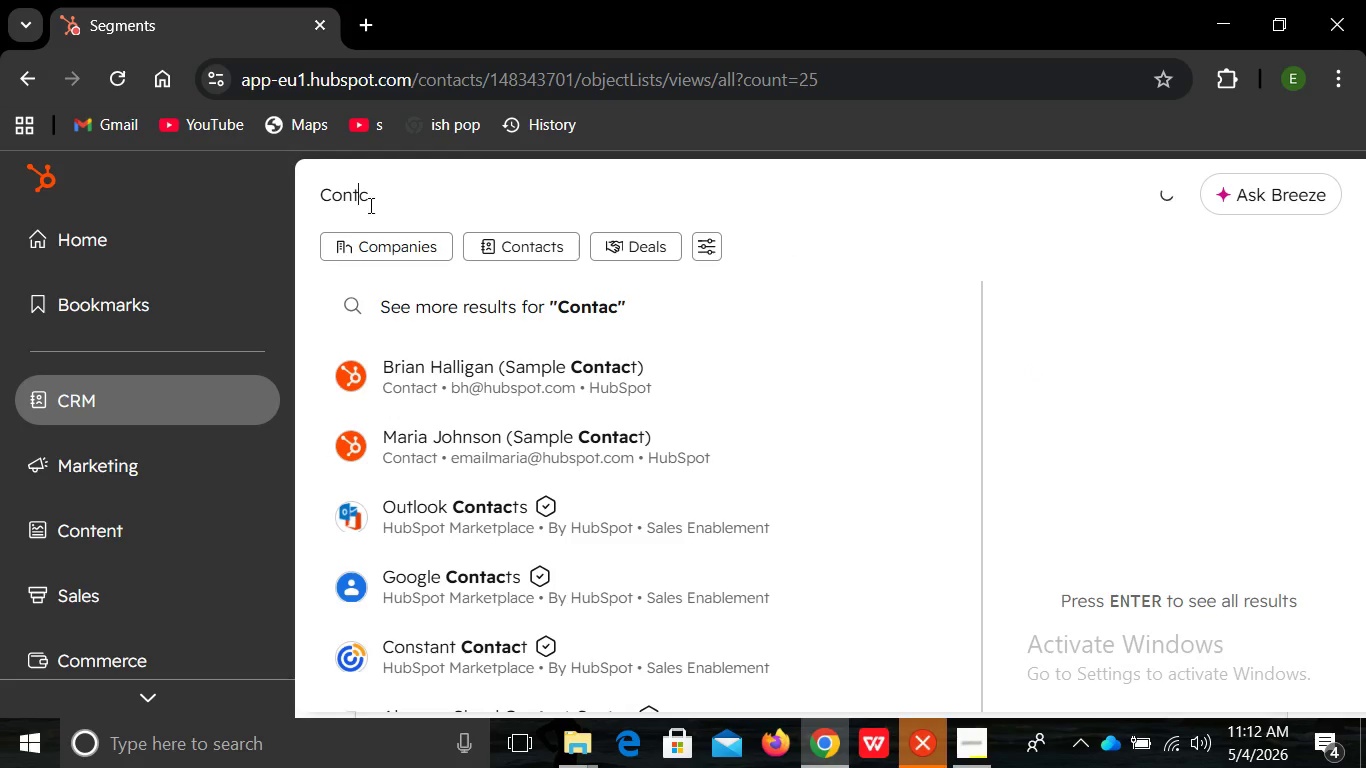 
key(Backspace)
 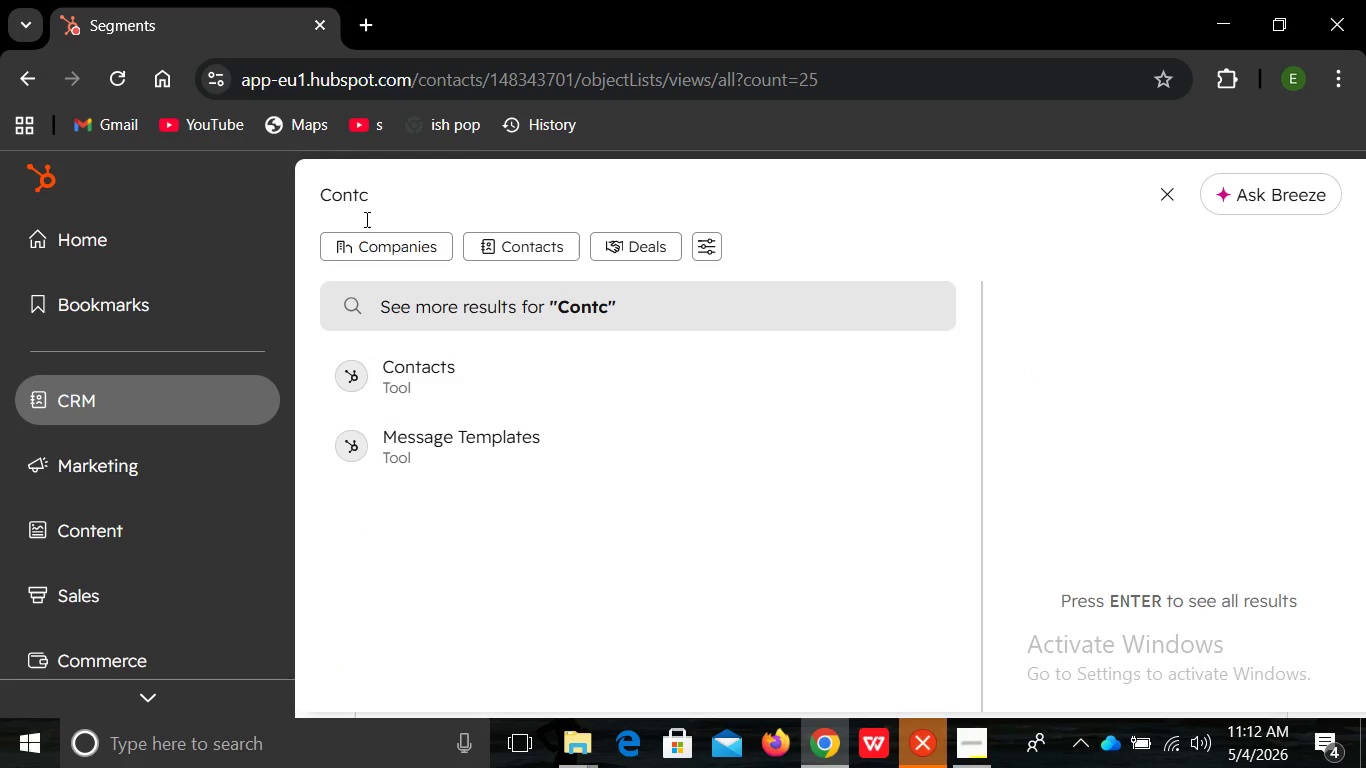 
left_click([365, 219])
 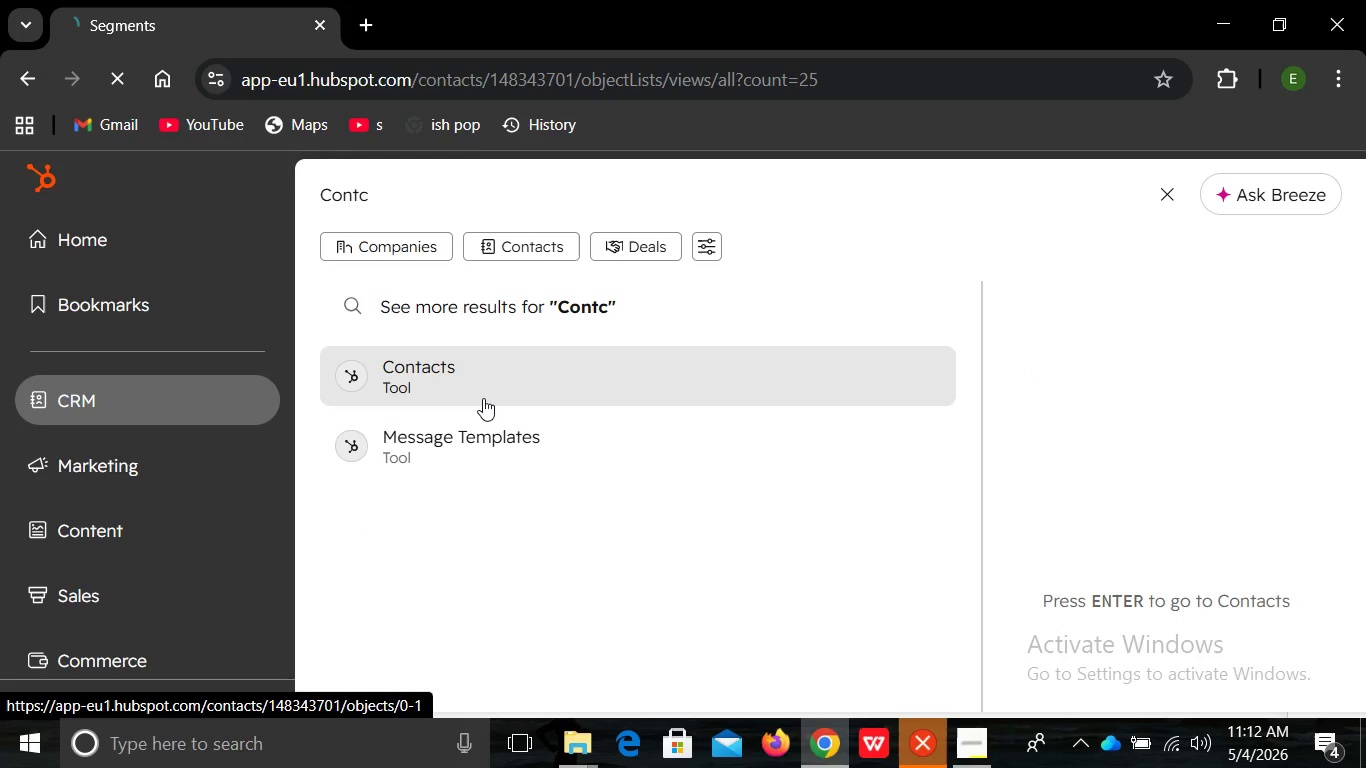 
left_click([483, 398])
 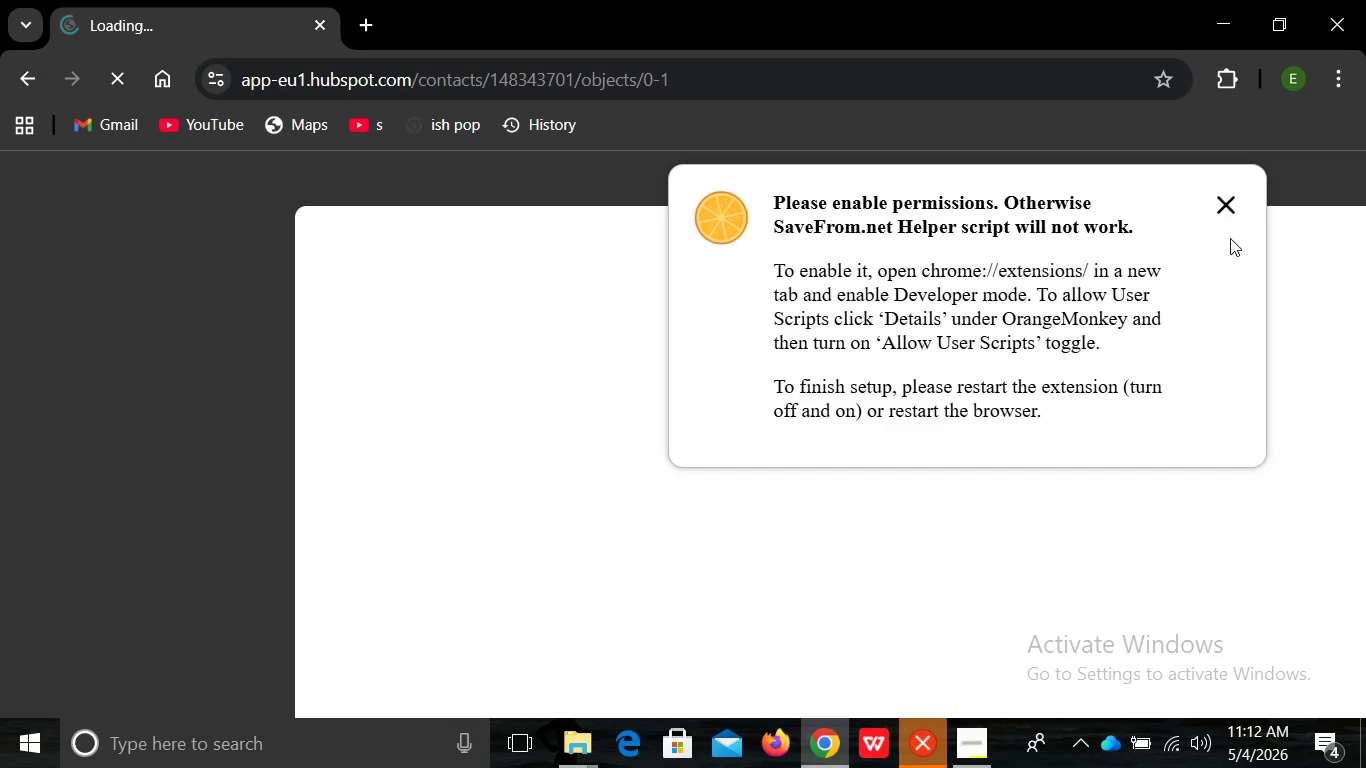 
wait(5.8)
 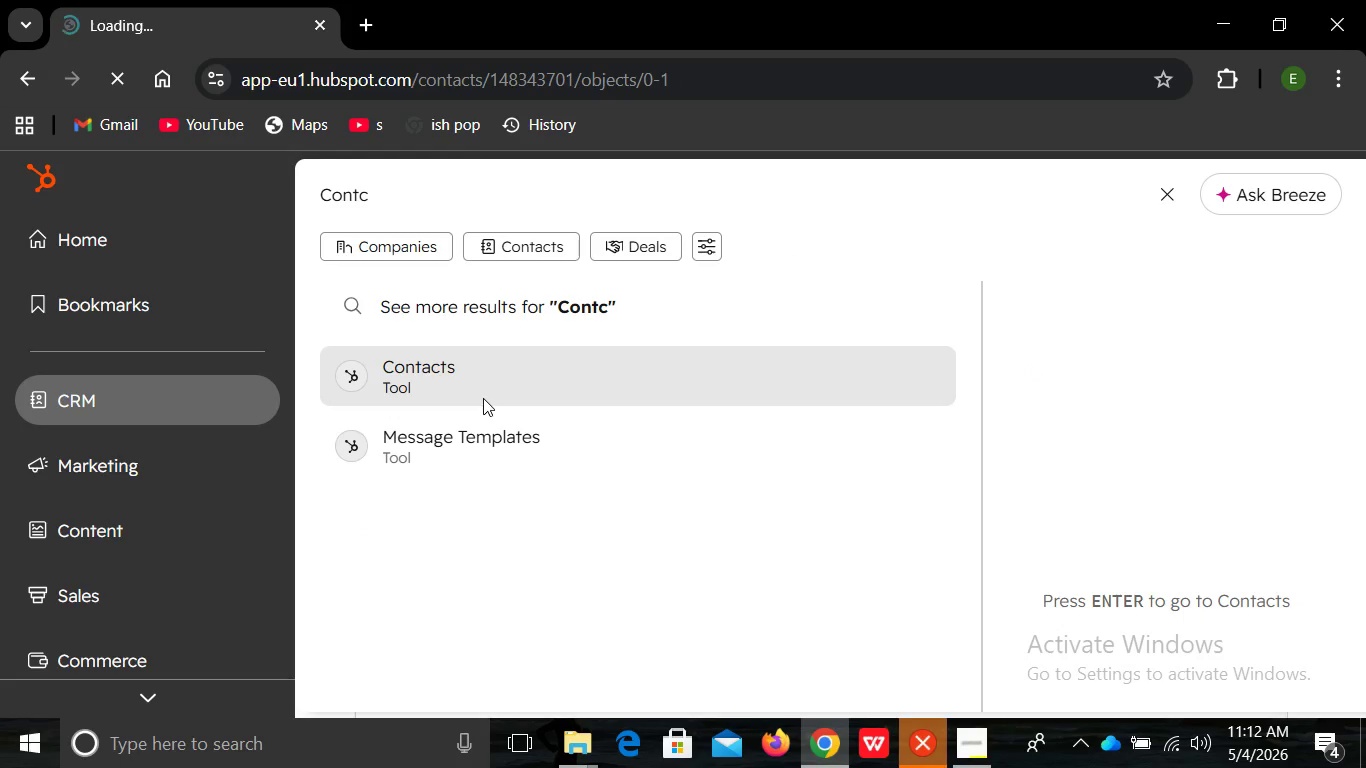 
left_click([1233, 206])
 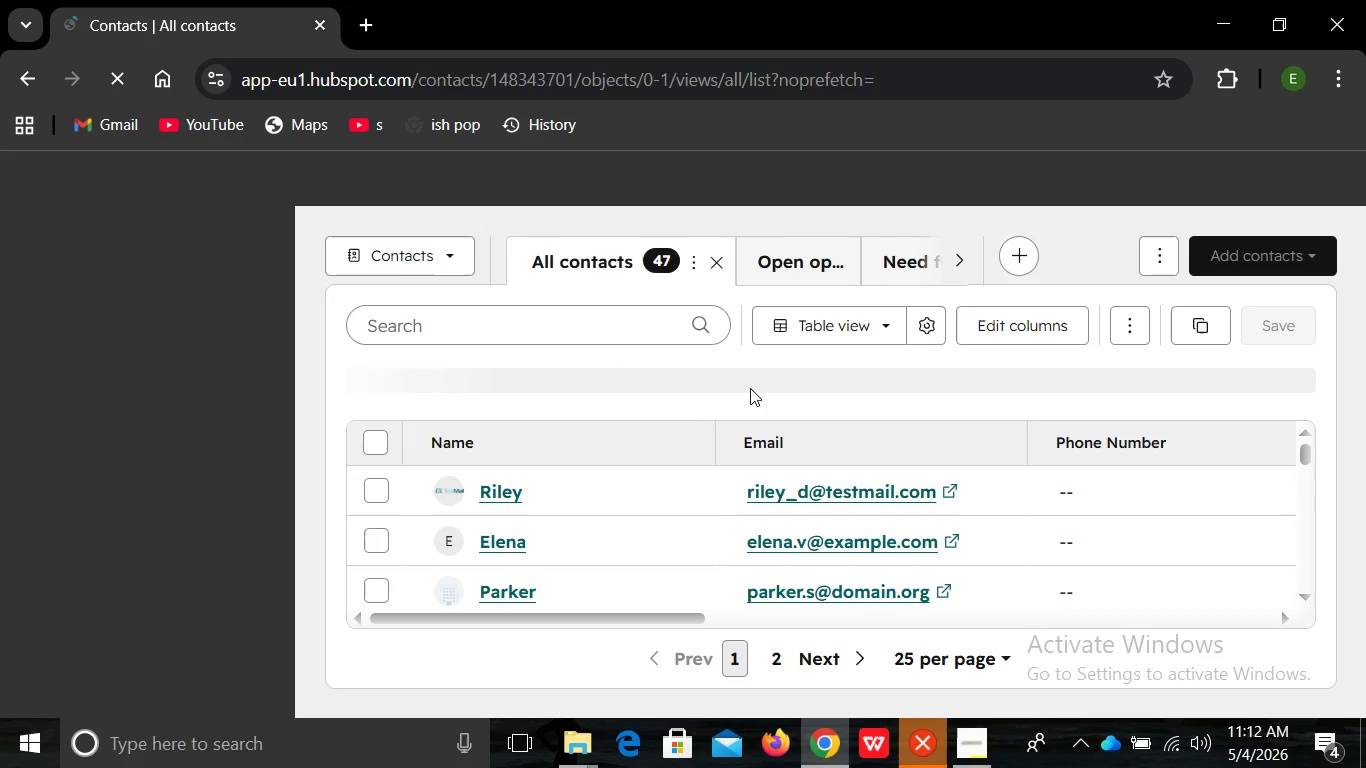 
wait(18.91)
 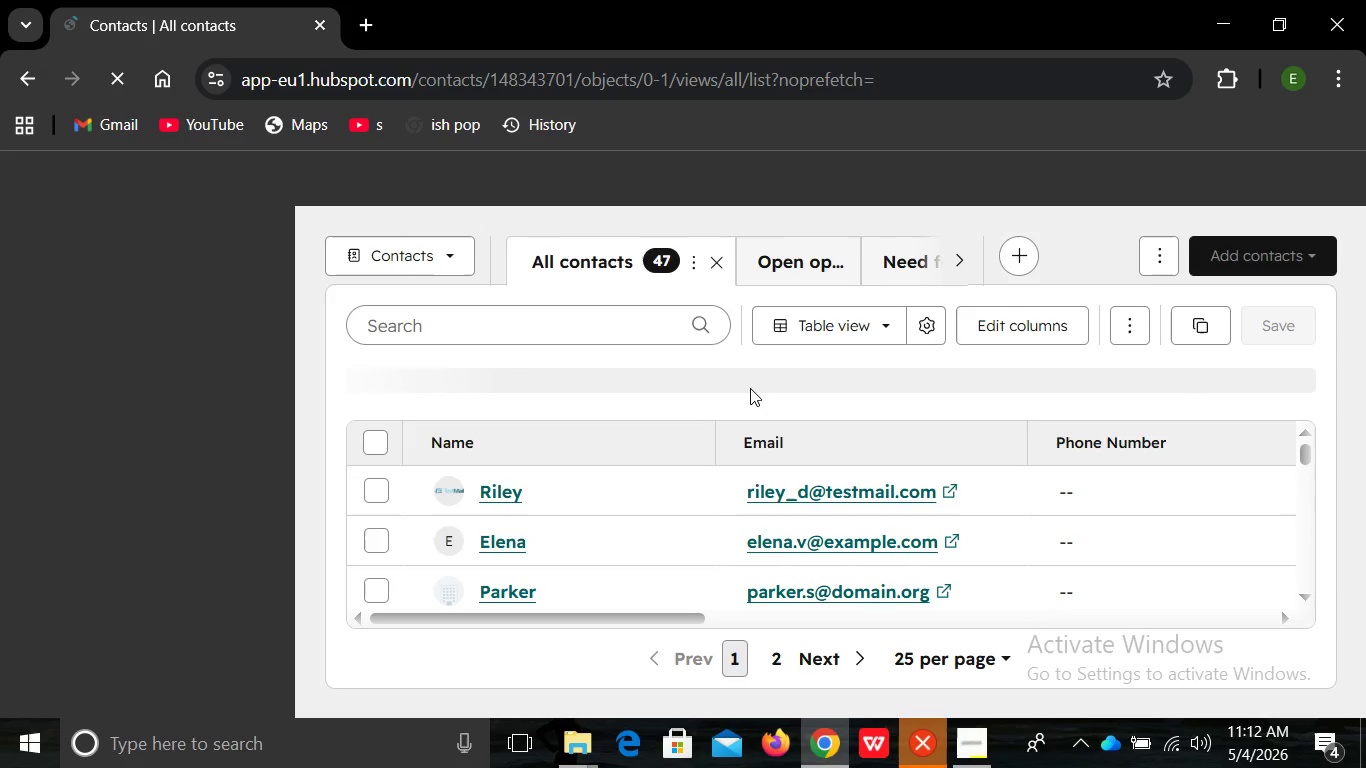 
left_click([1283, 261])
 